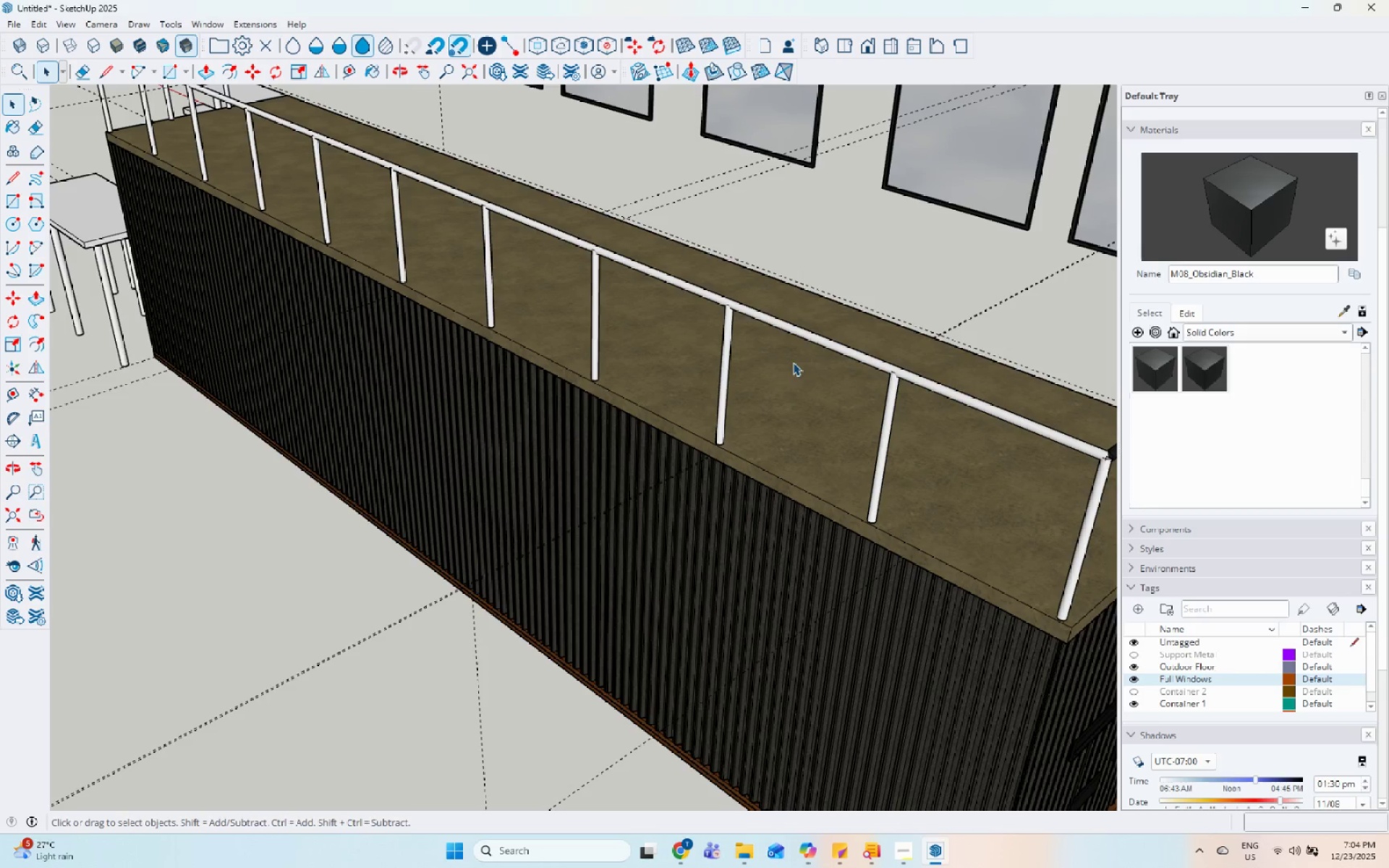 
key(Escape)
 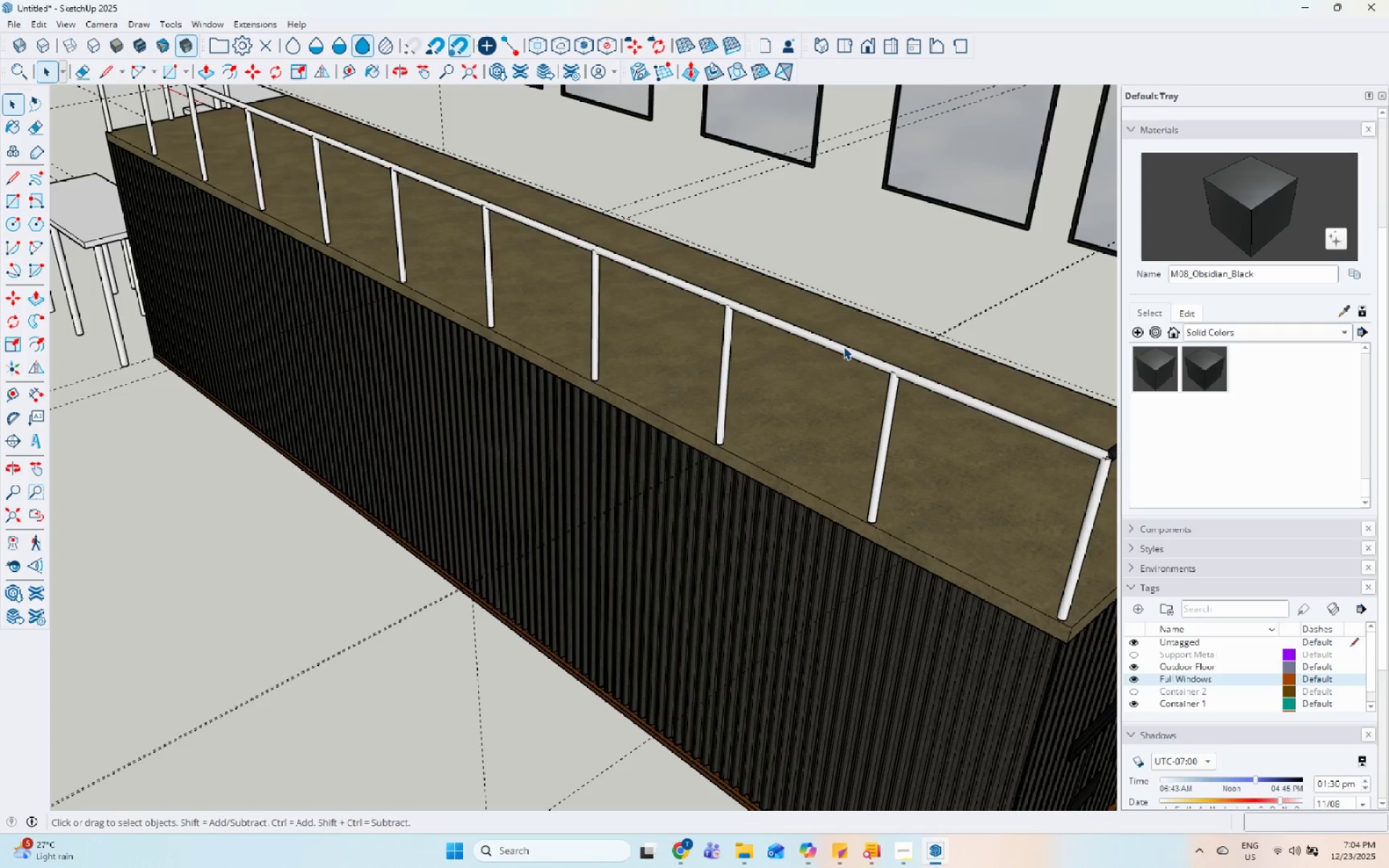 
scroll: coordinate [793, 362], scroll_direction: up, amount: 5.0
 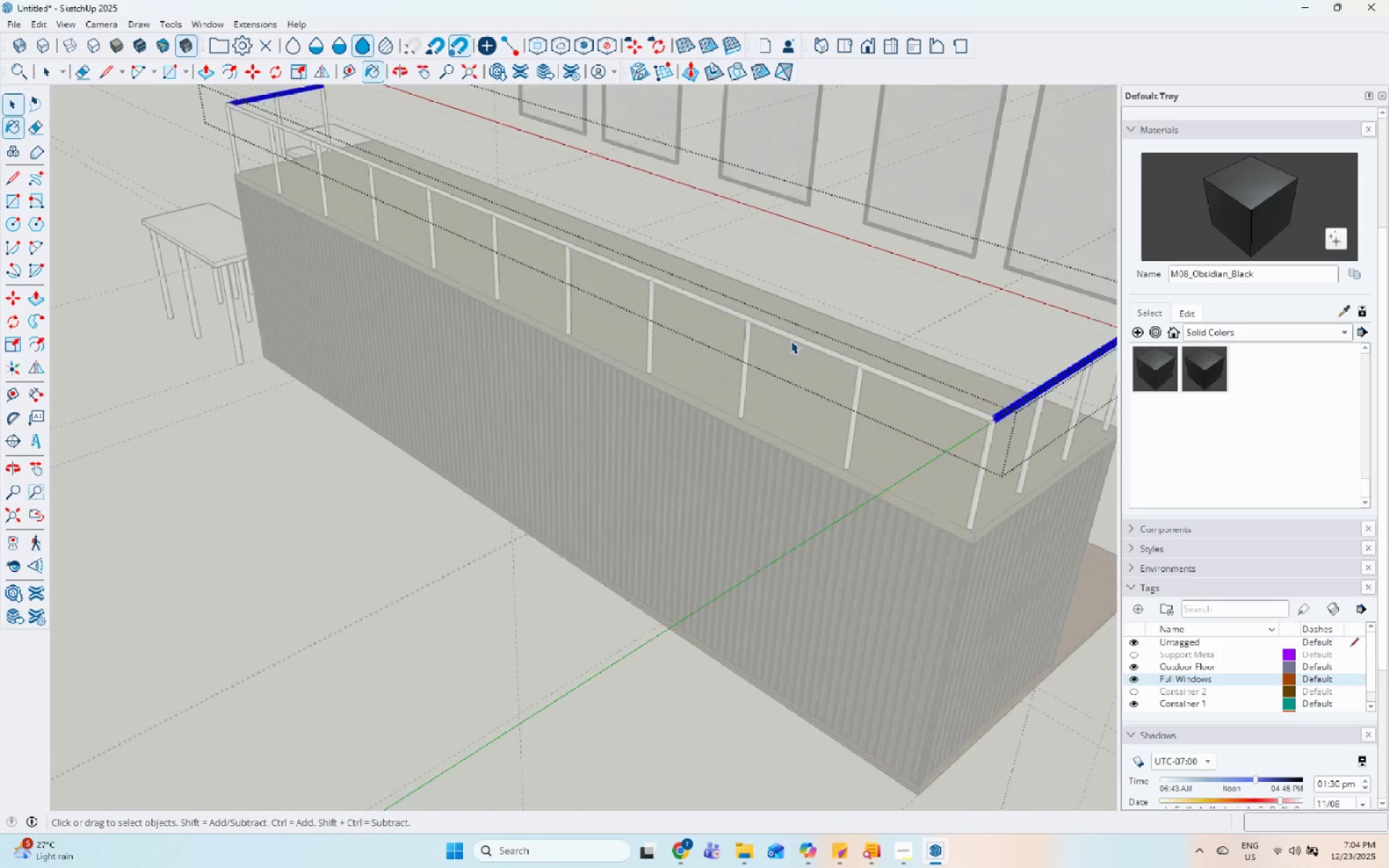 
double_click([844, 346])
 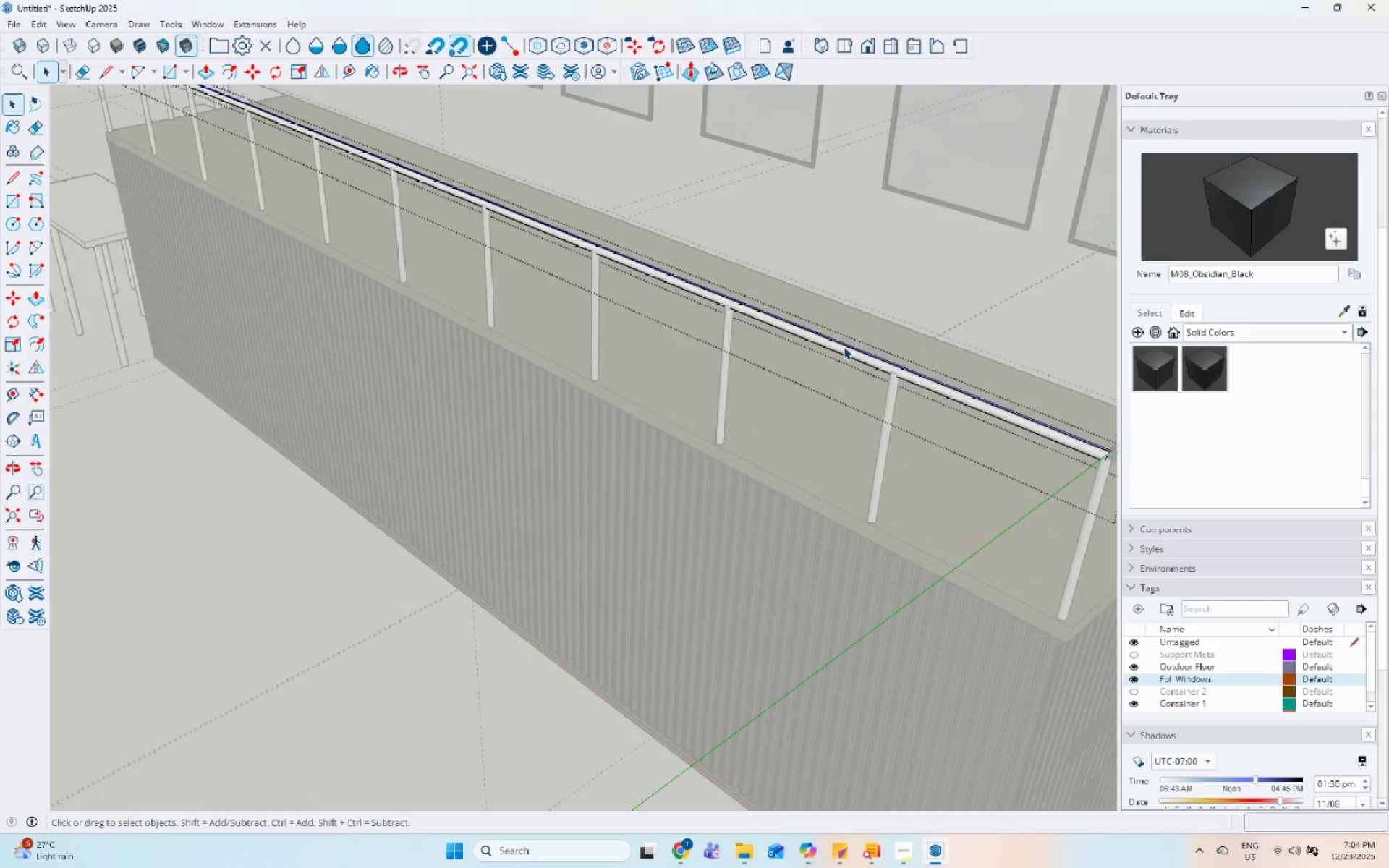 
triple_click([844, 346])
 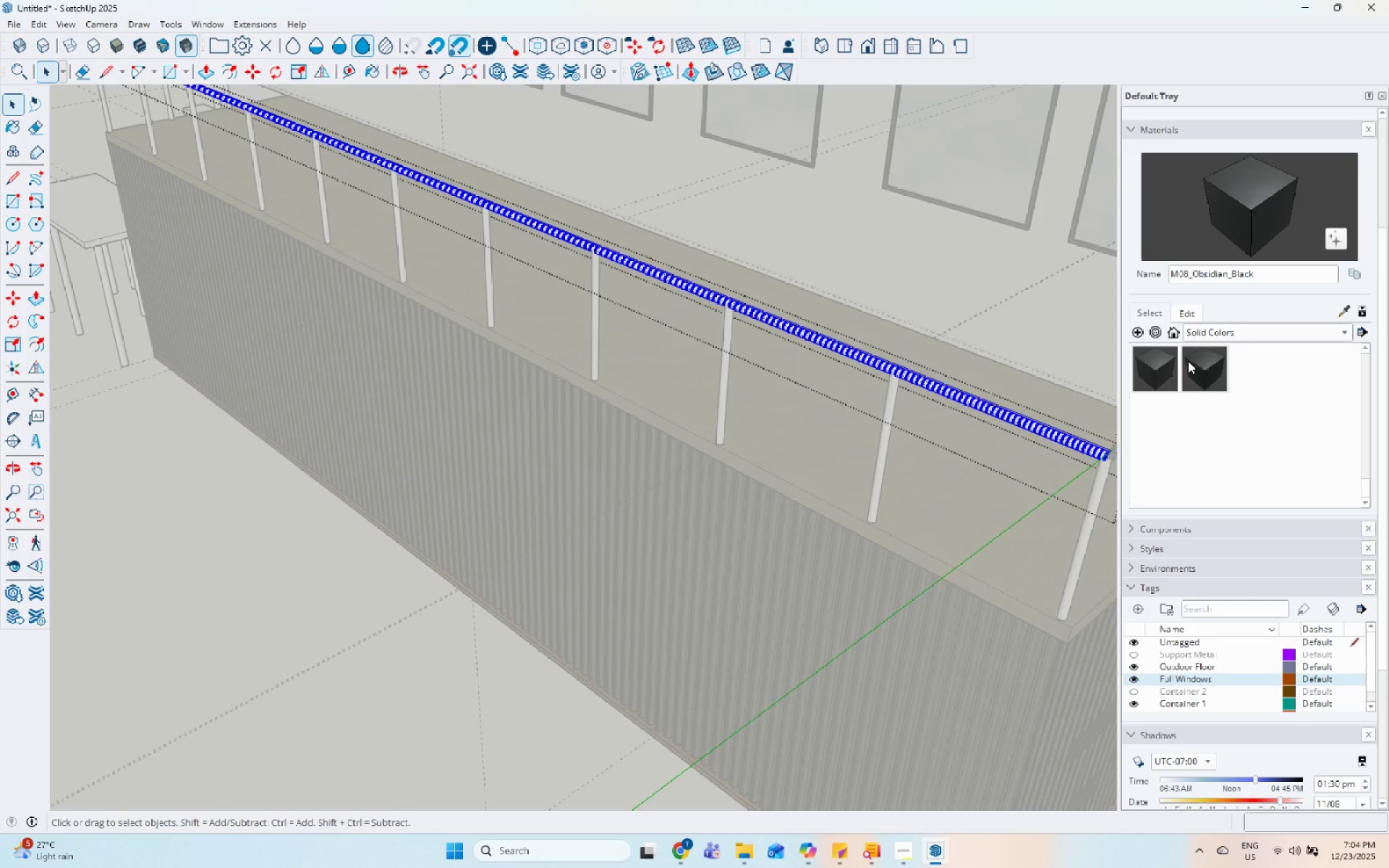 
left_click([1130, 359])
 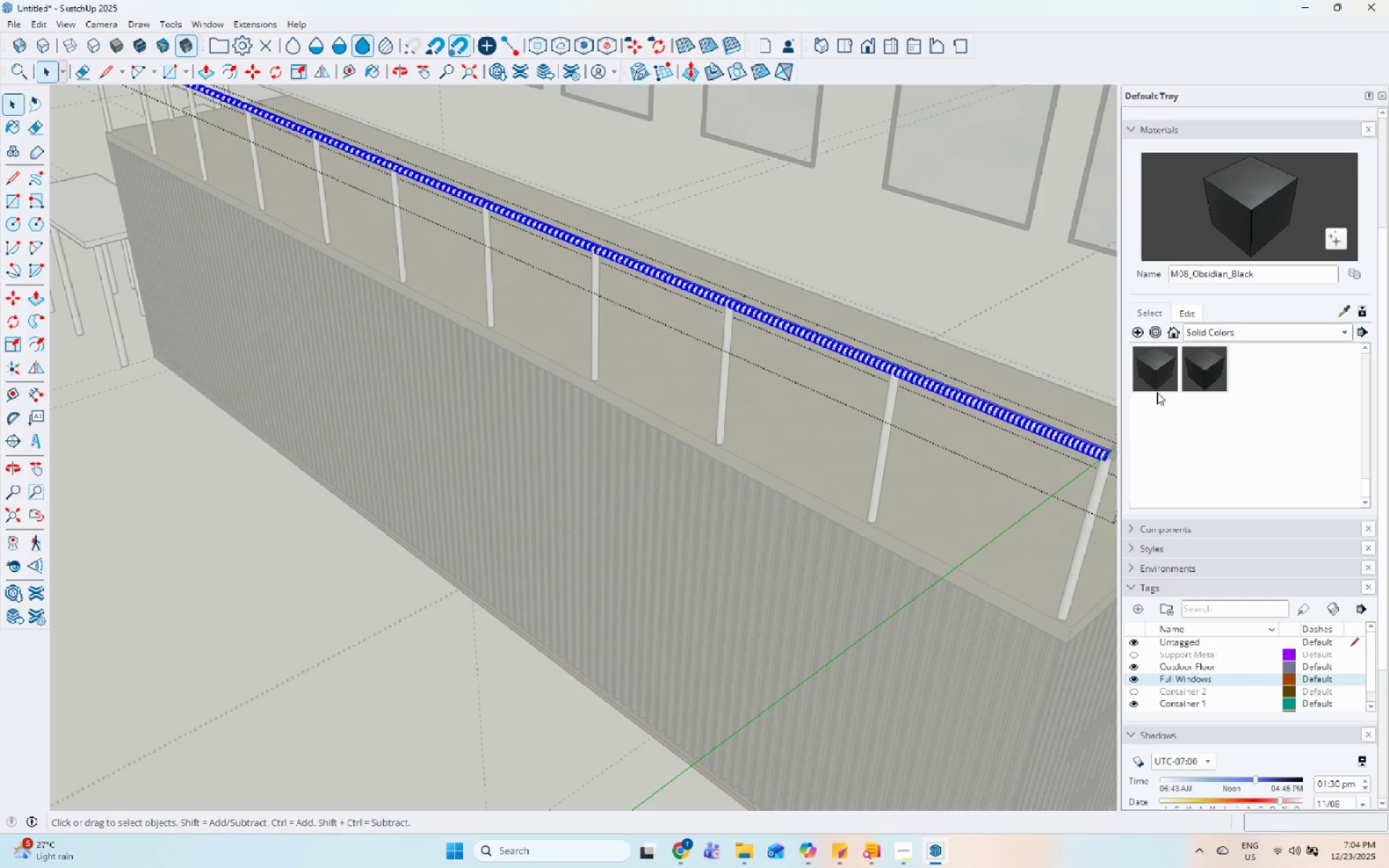 
left_click_drag(start_coordinate=[1152, 363], to_coordinate=[1144, 368])
 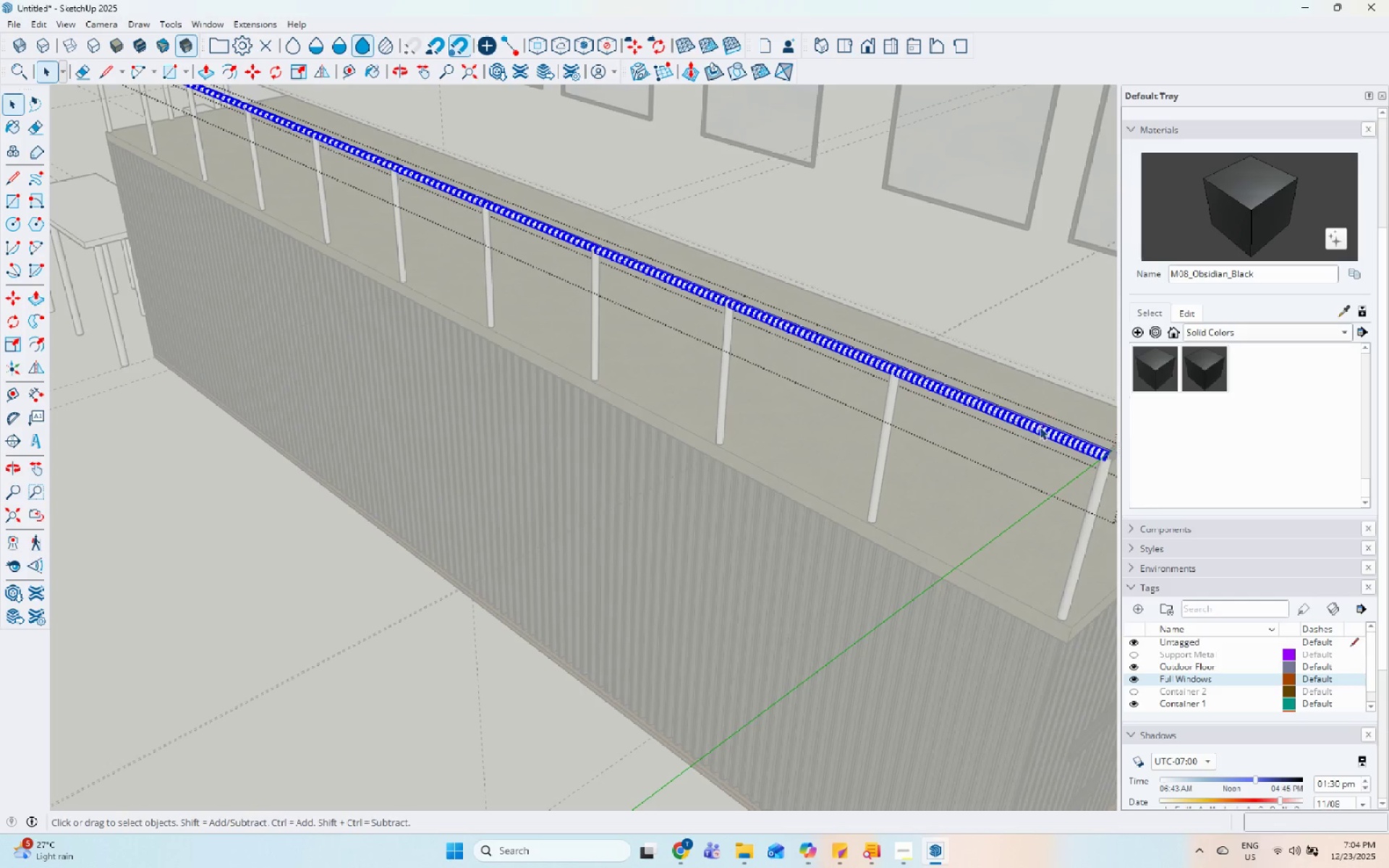 
double_click([1033, 430])
 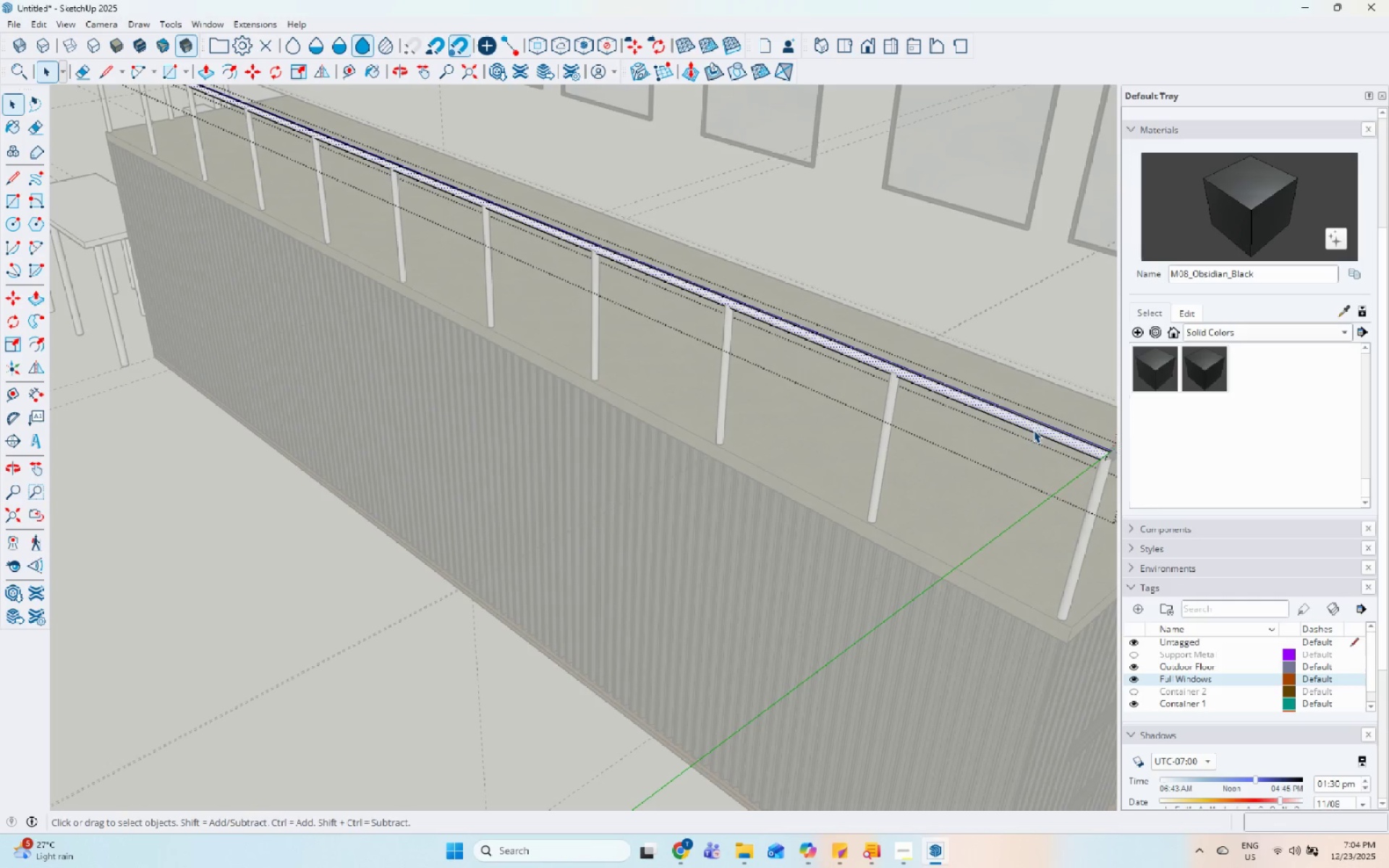 
key(Space)
 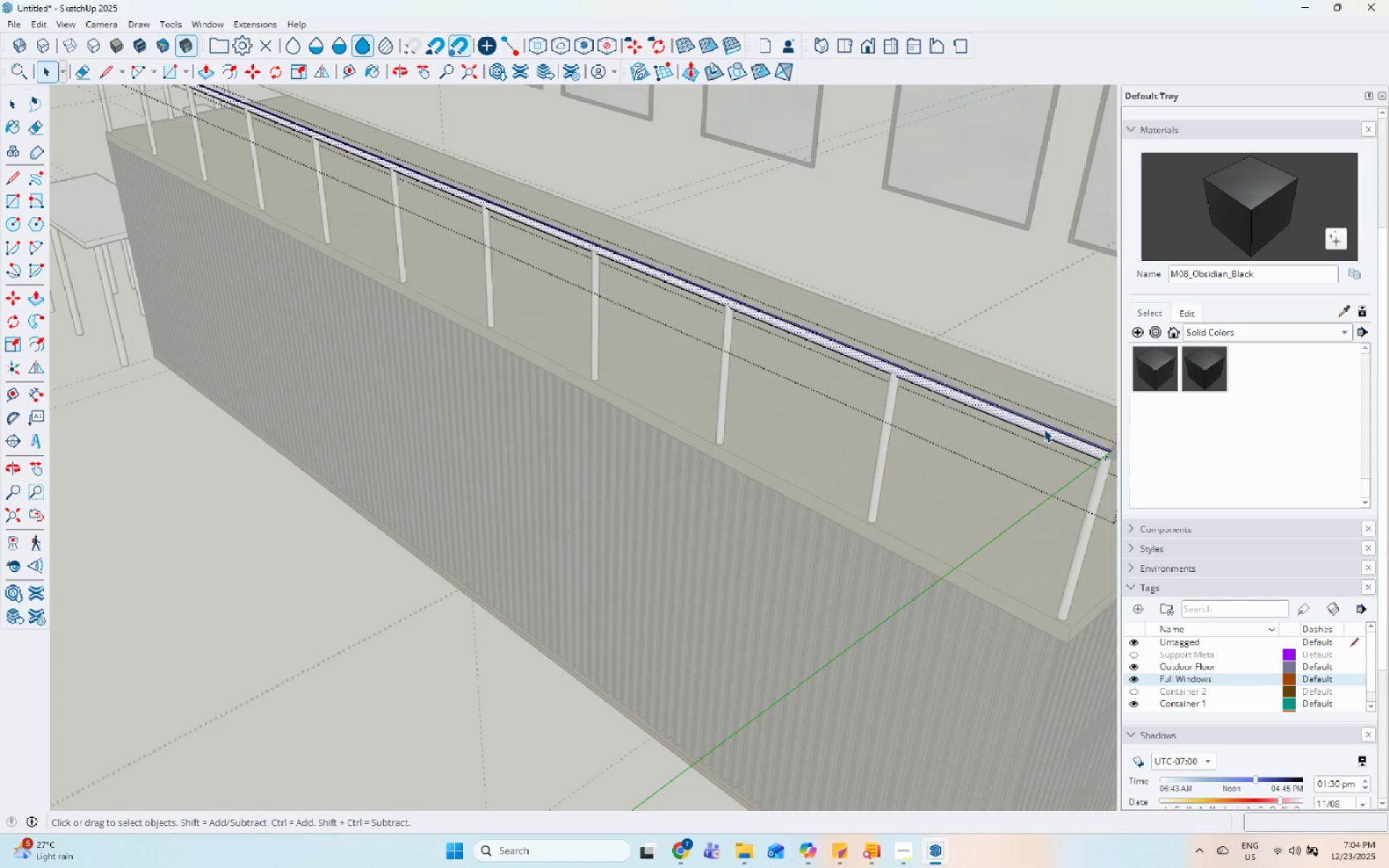 
key(Escape)
 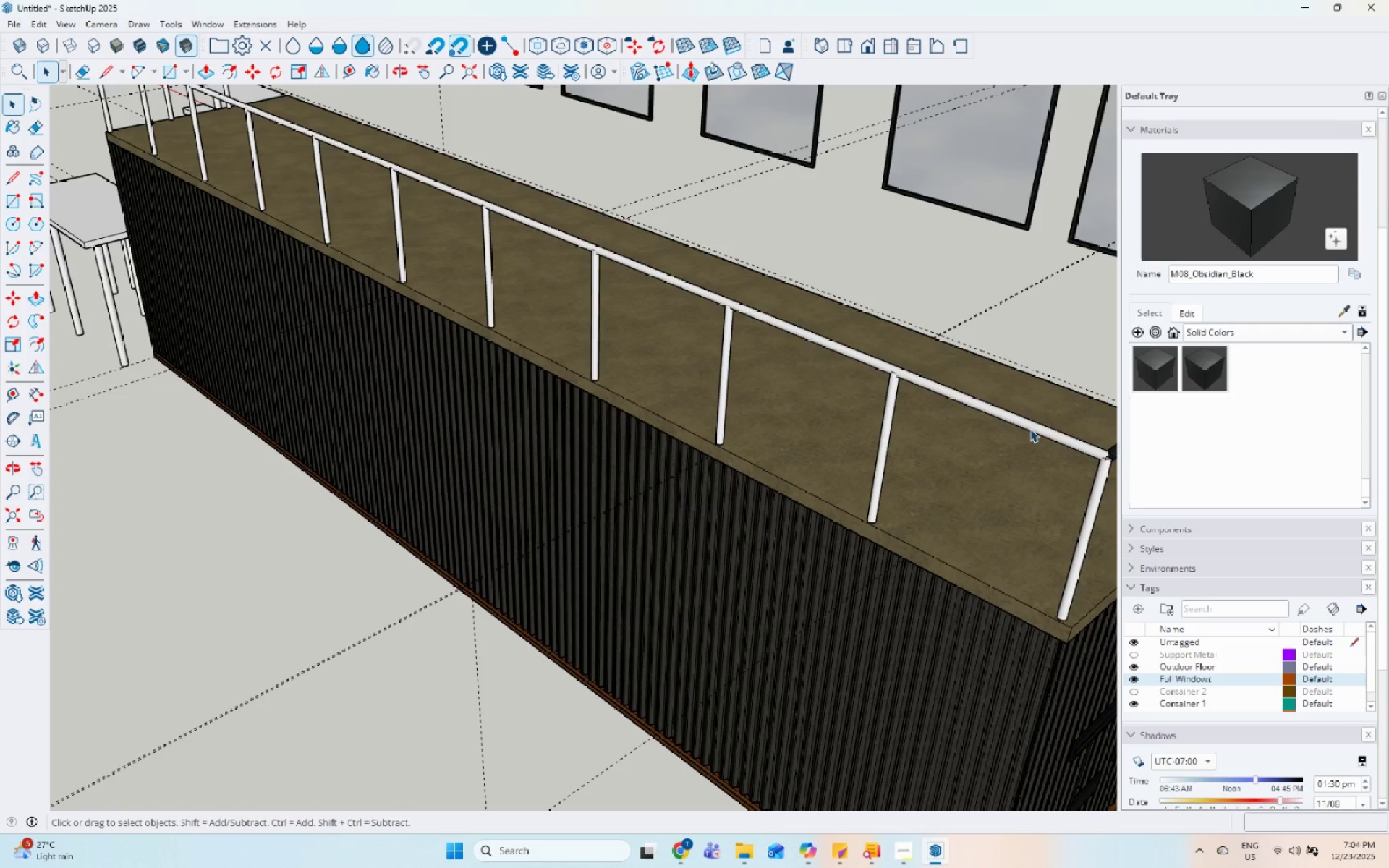 
key(Escape)
 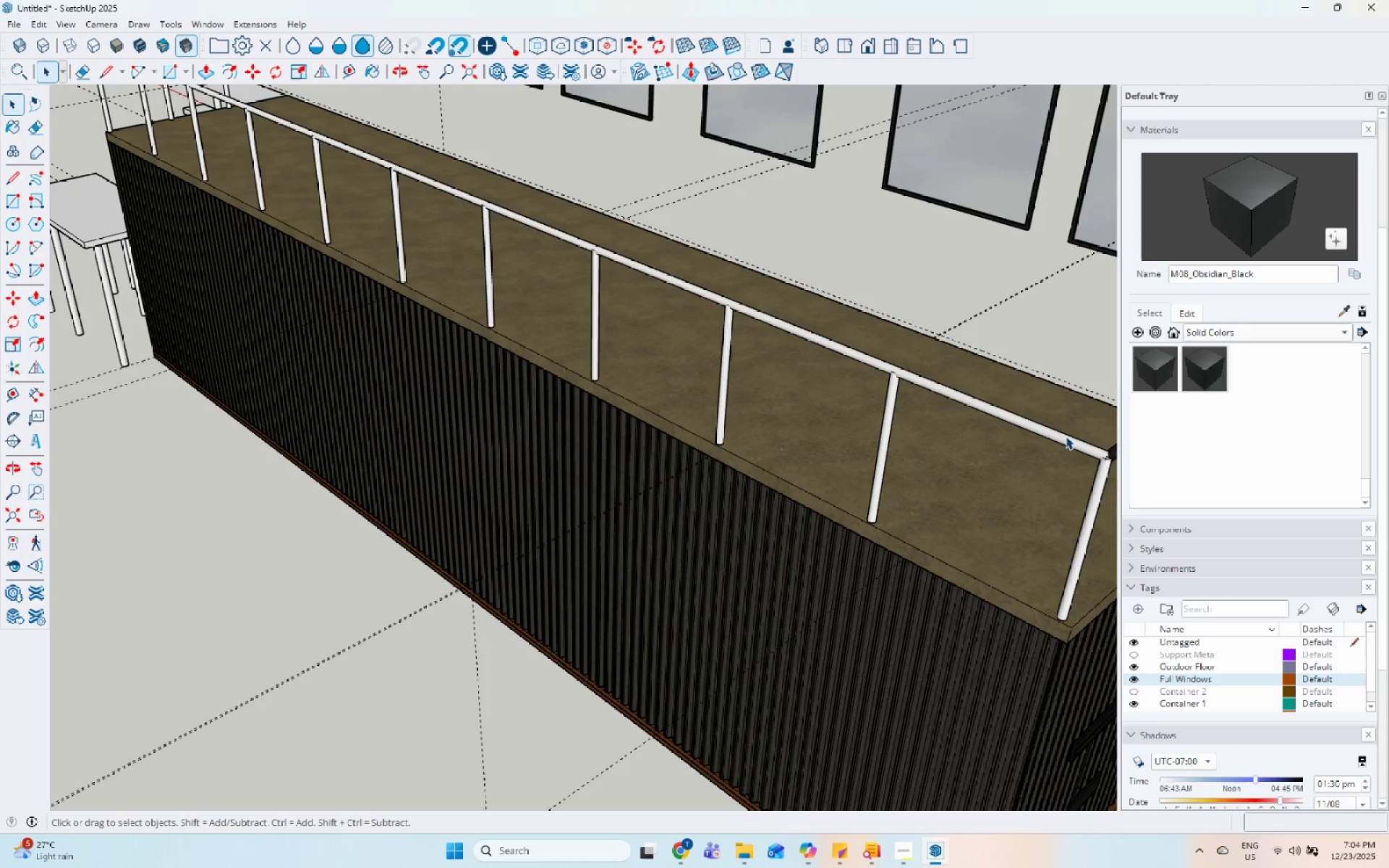 
double_click([1066, 436])
 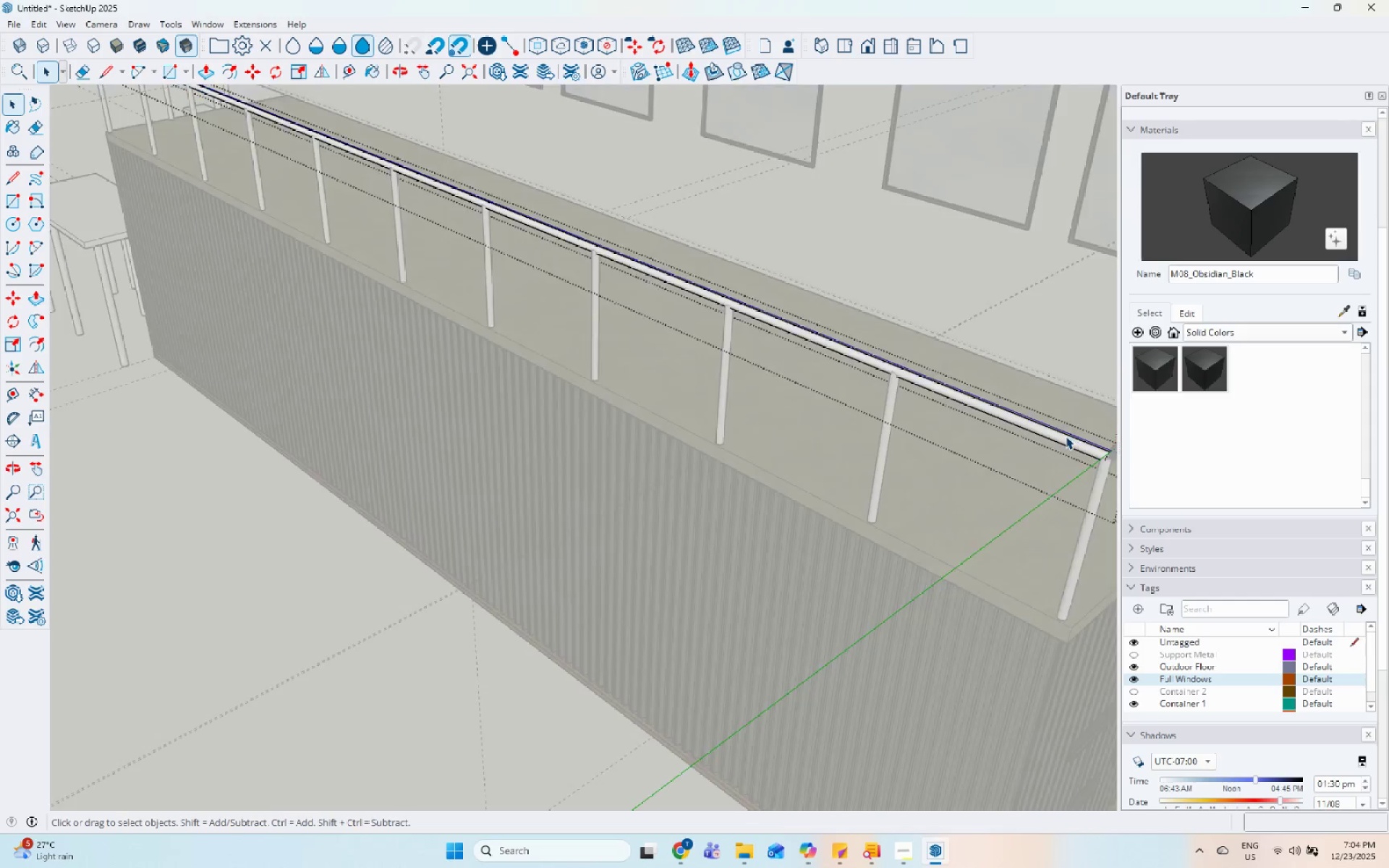 
triple_click([1066, 436])
 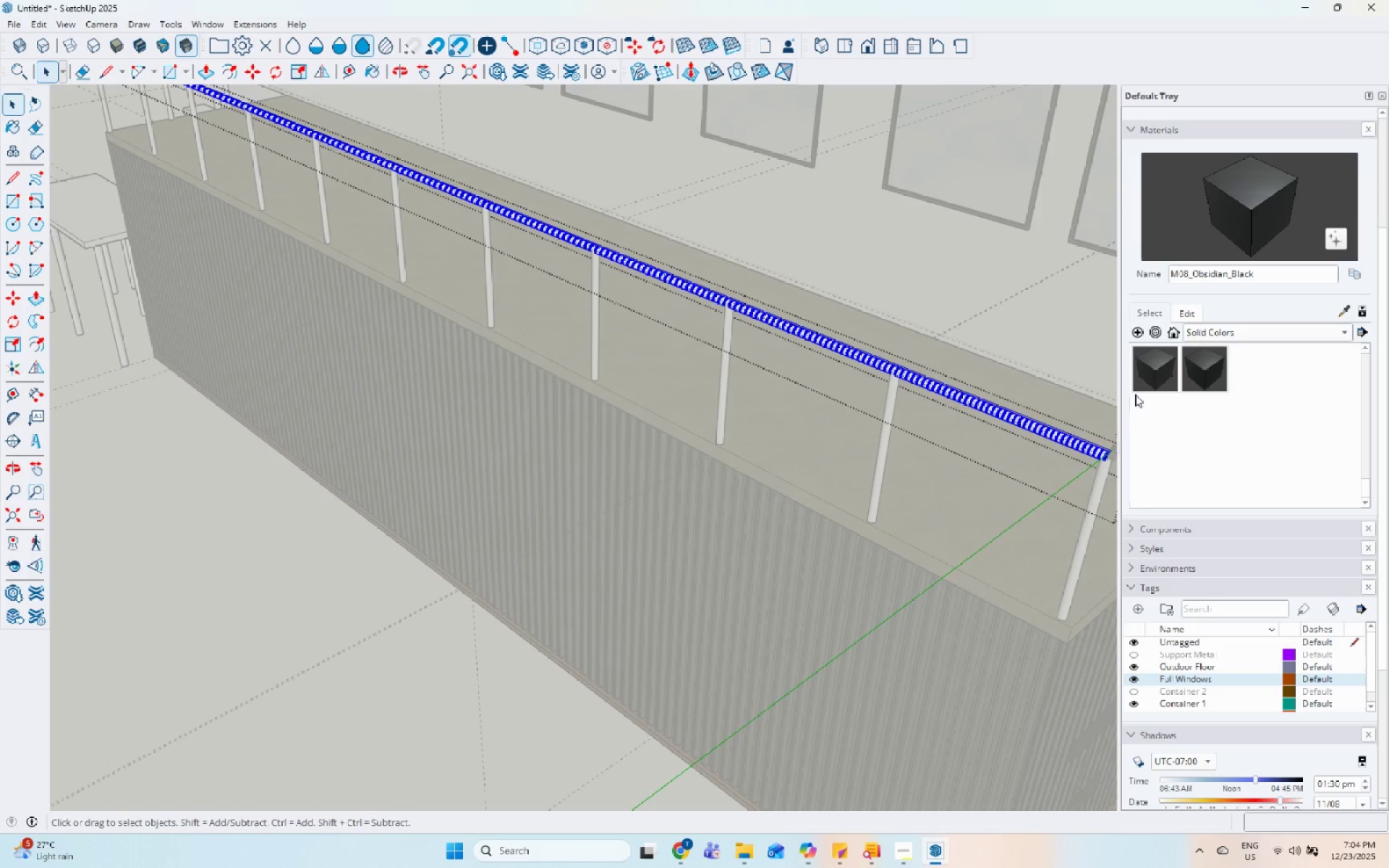 
left_click([1150, 373])
 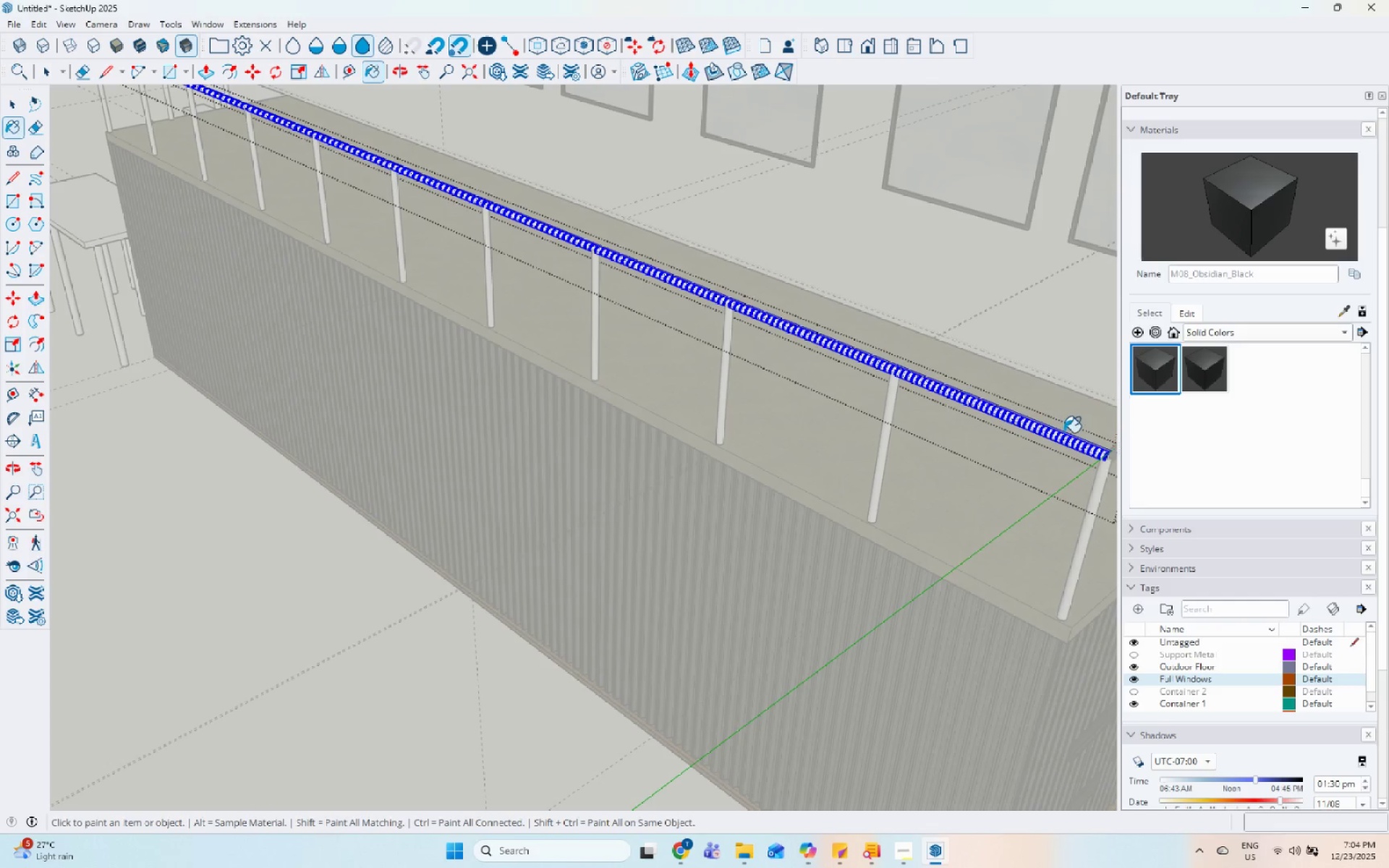 
left_click([1063, 434])
 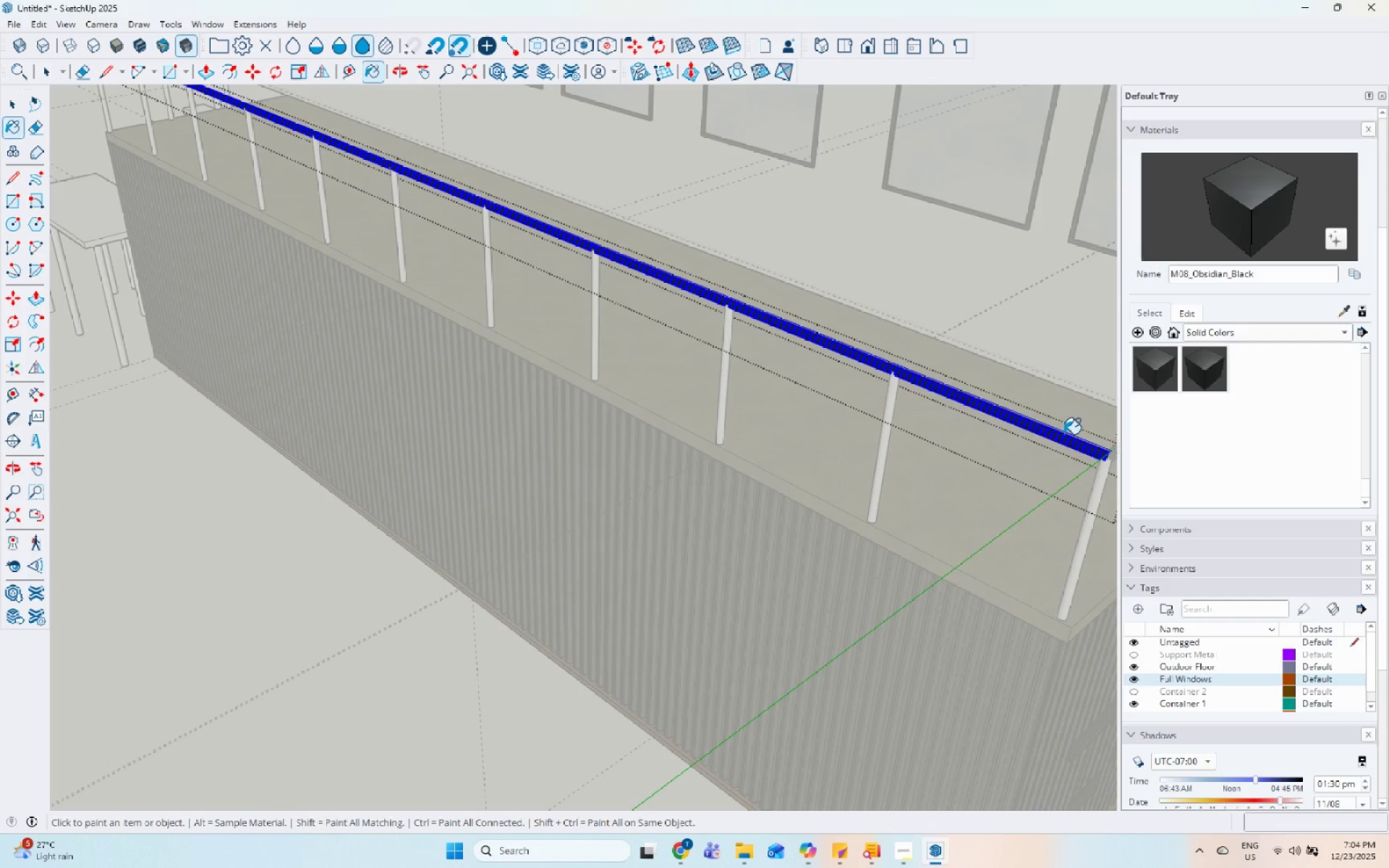 
key(Space)
 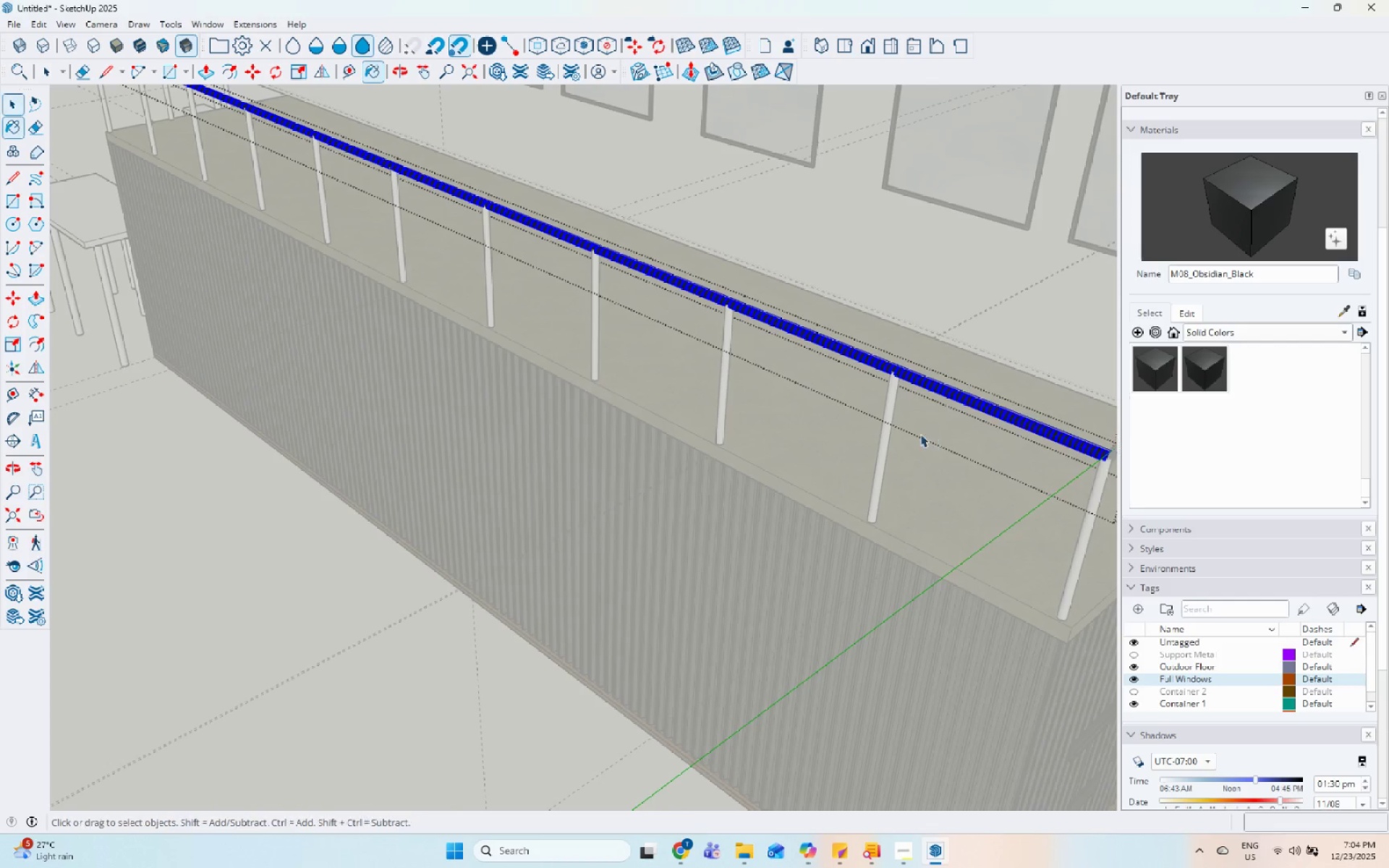 
key(Escape)
 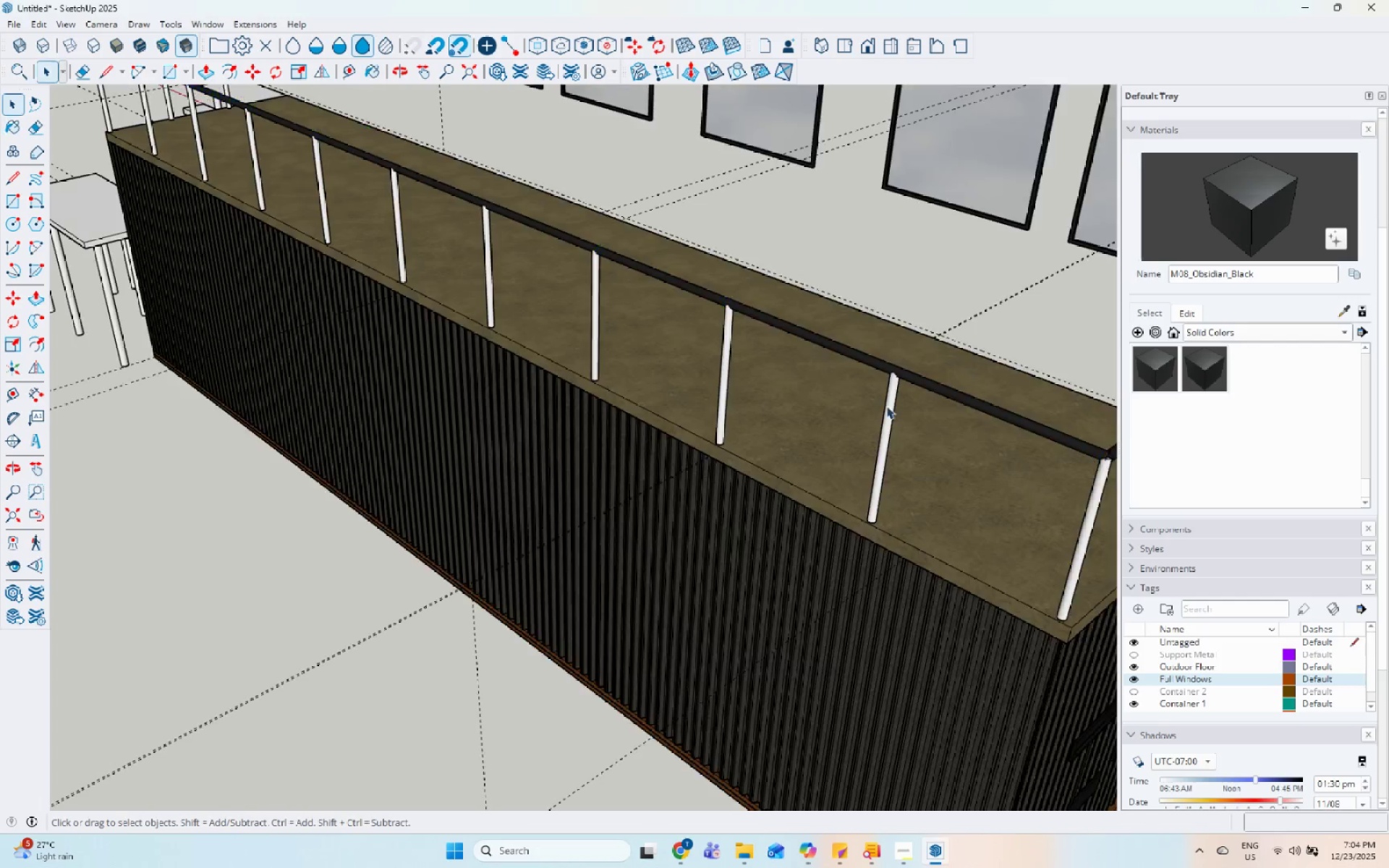 
key(Escape)
 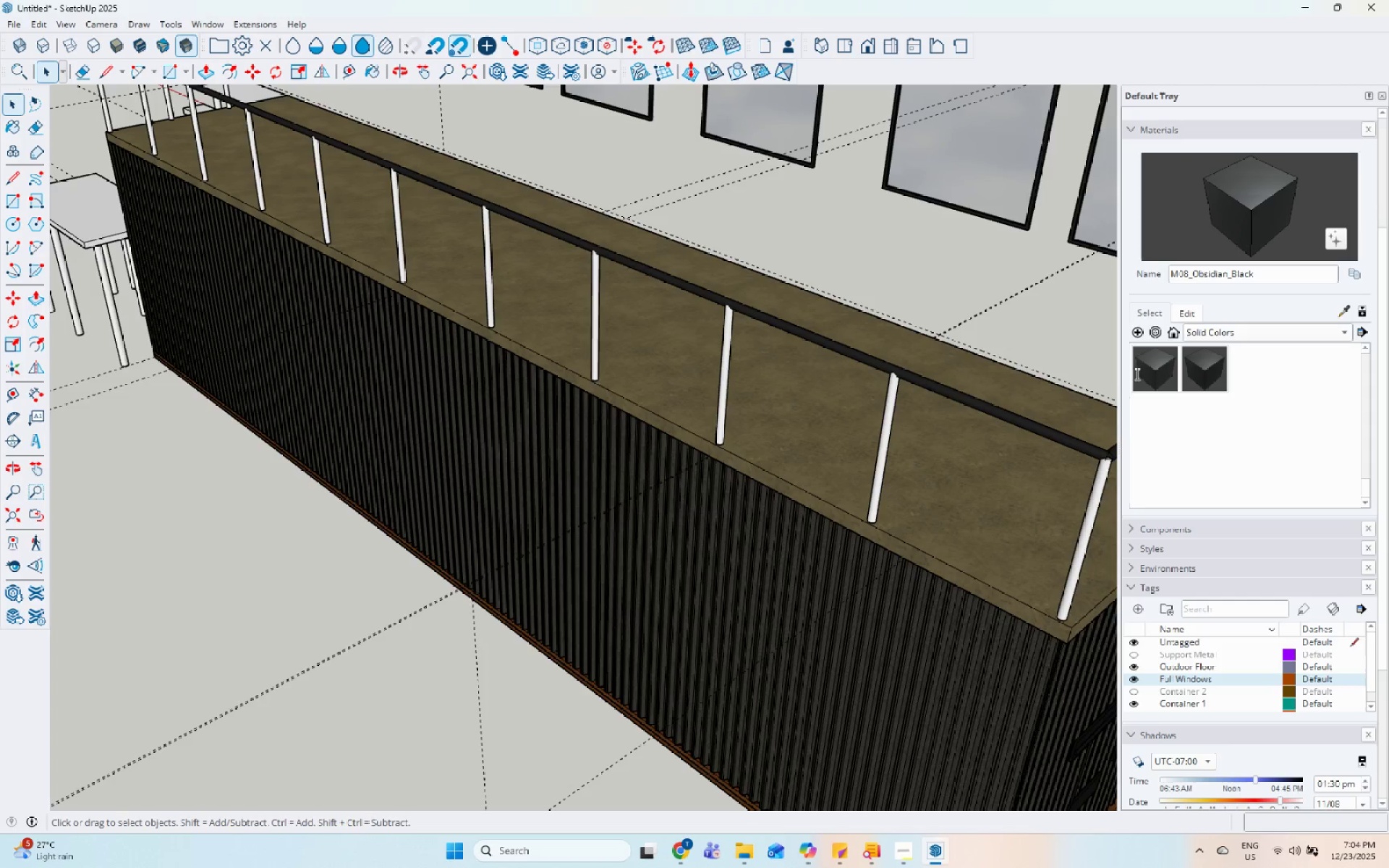 
left_click_drag(start_coordinate=[1147, 372], to_coordinate=[1142, 374])
 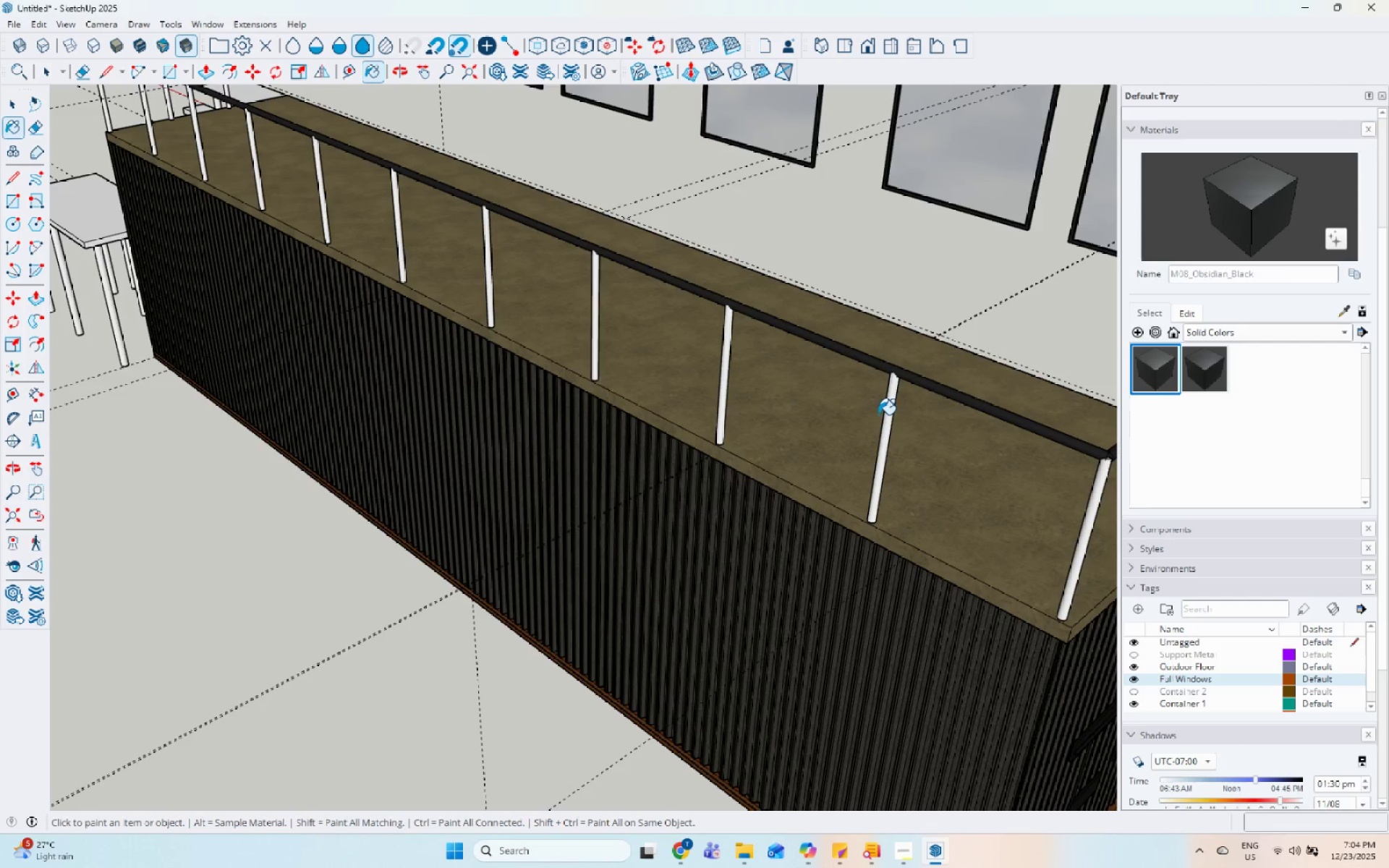 
left_click([888, 410])
 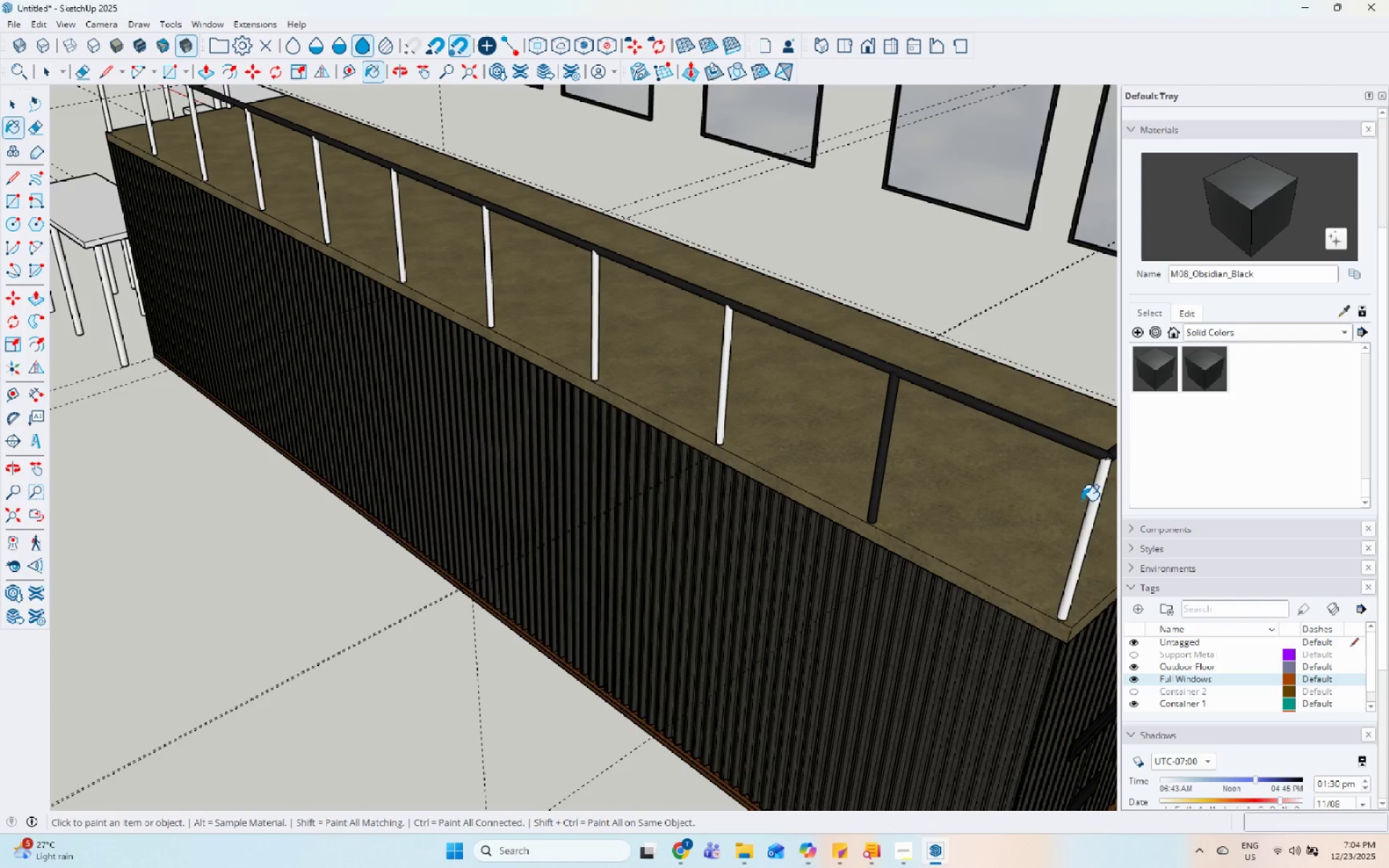 
left_click([1098, 497])
 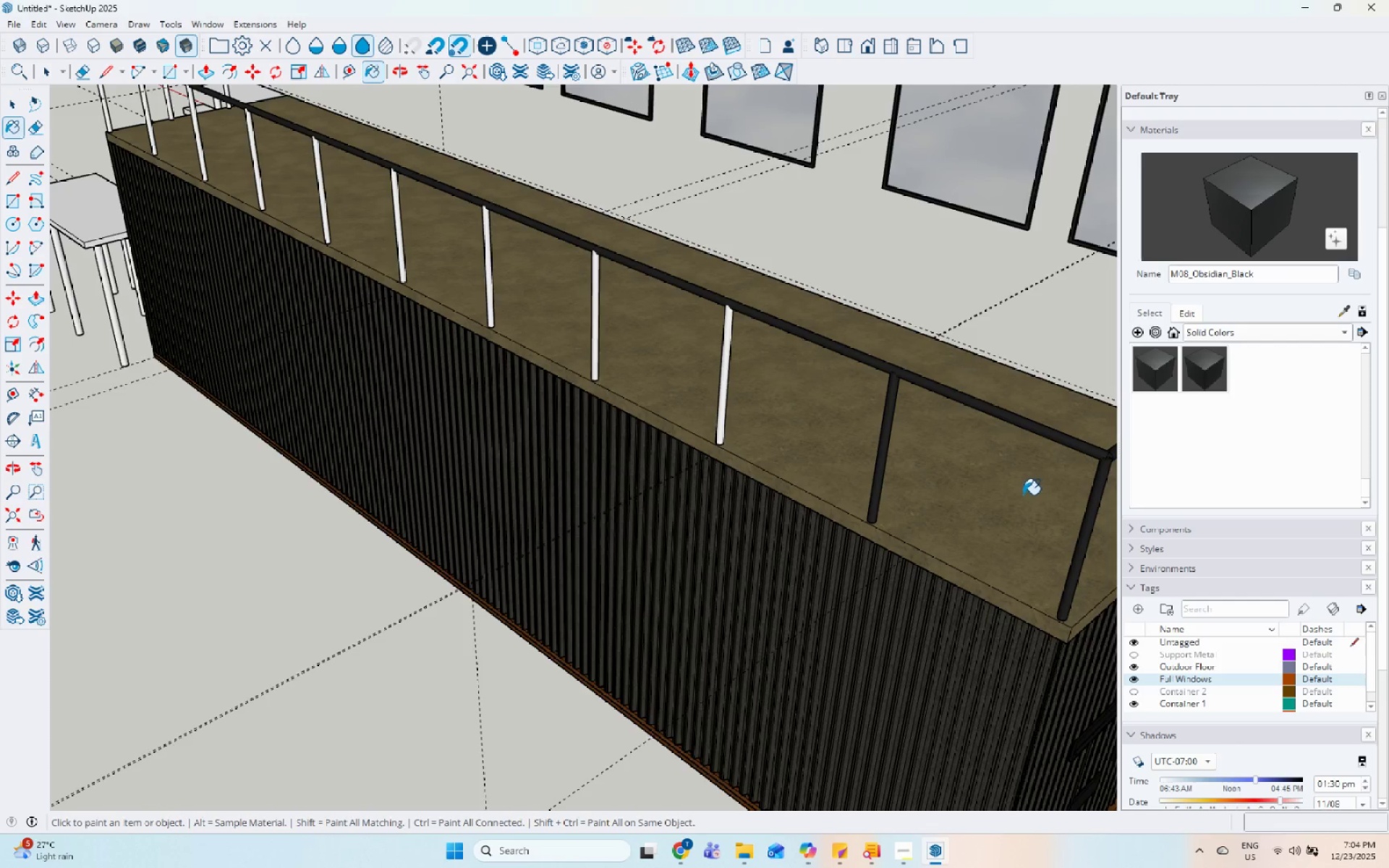 
scroll: coordinate [780, 419], scroll_direction: down, amount: 3.0
 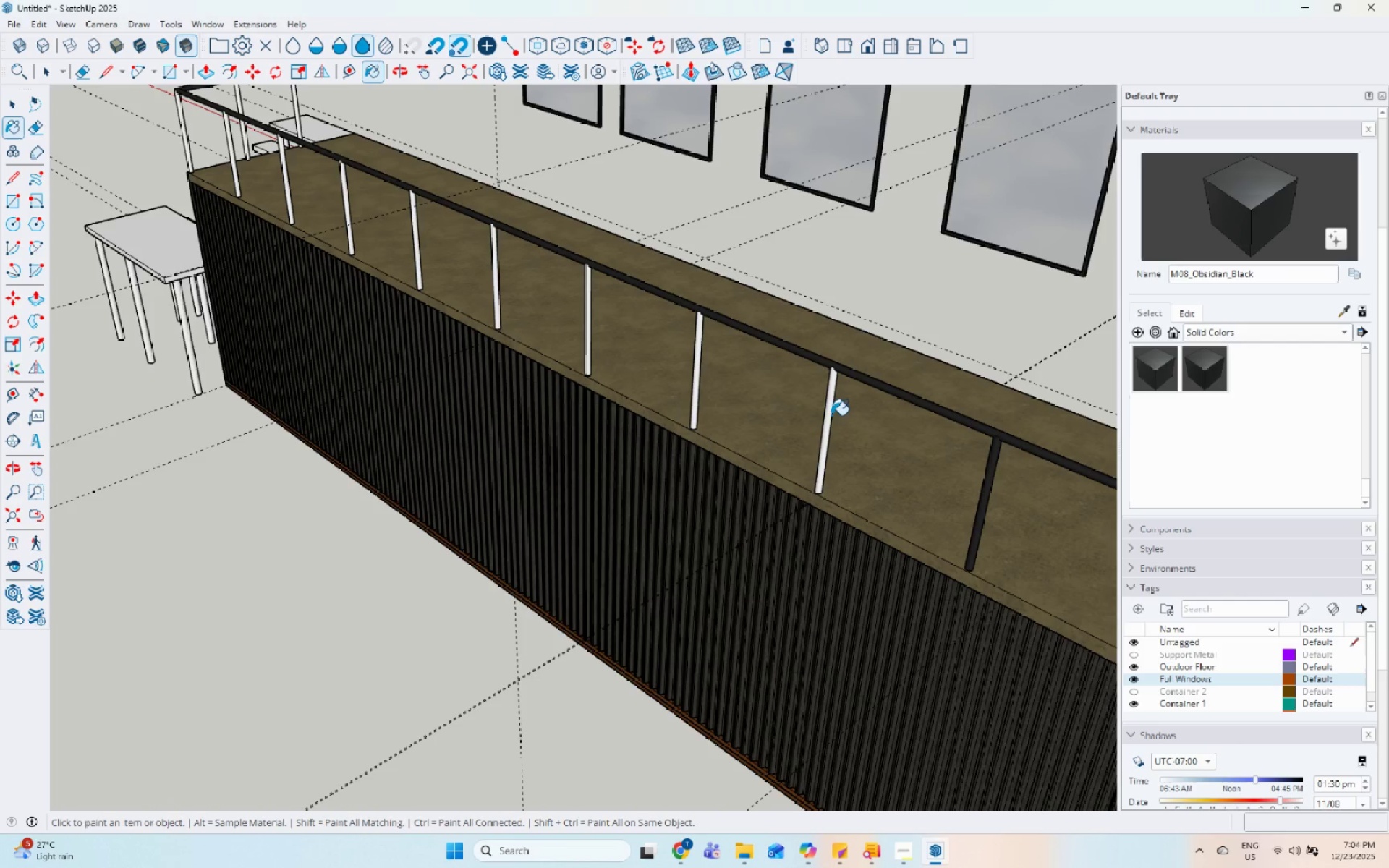 
left_click([829, 413])
 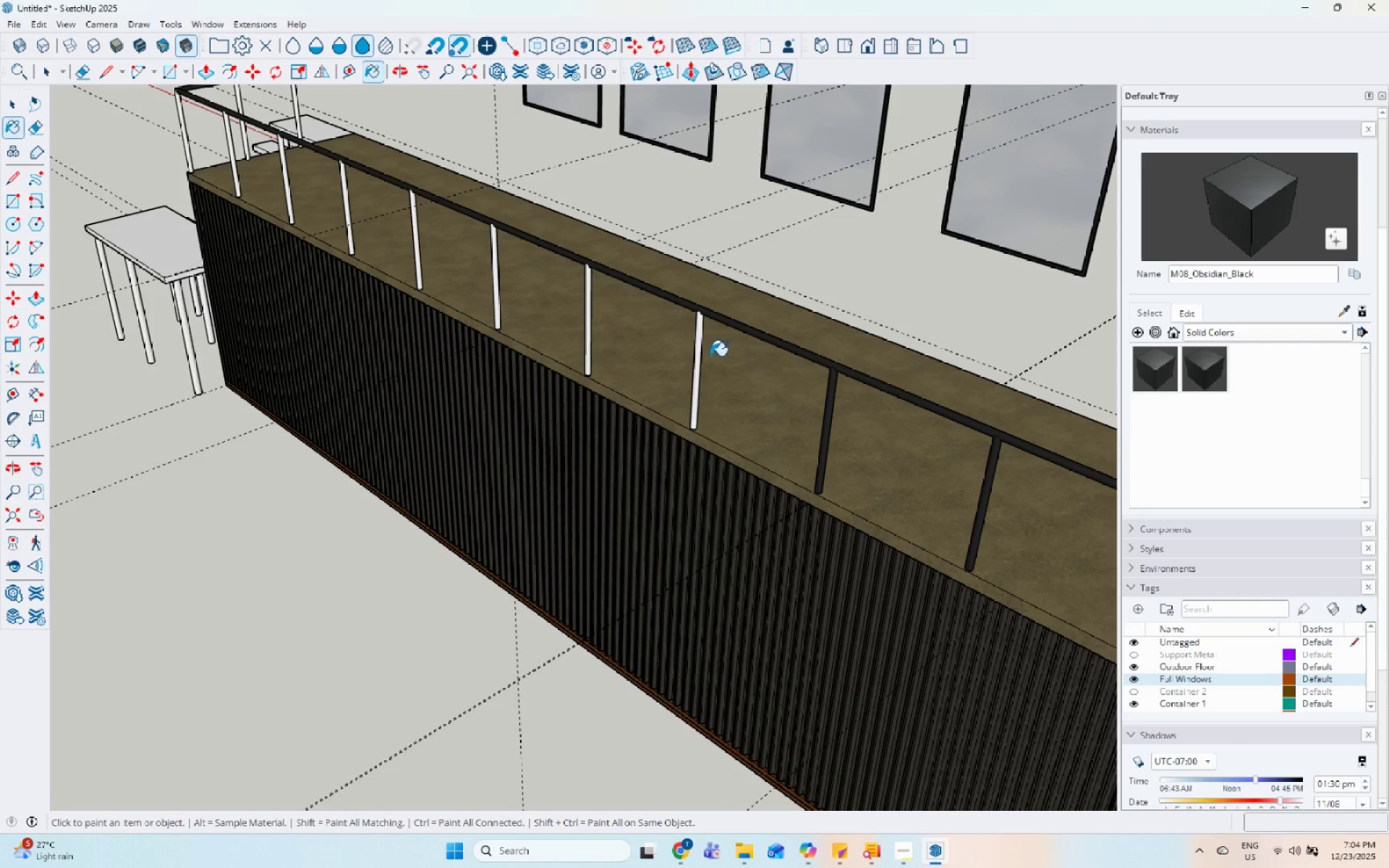 
left_click([697, 341])
 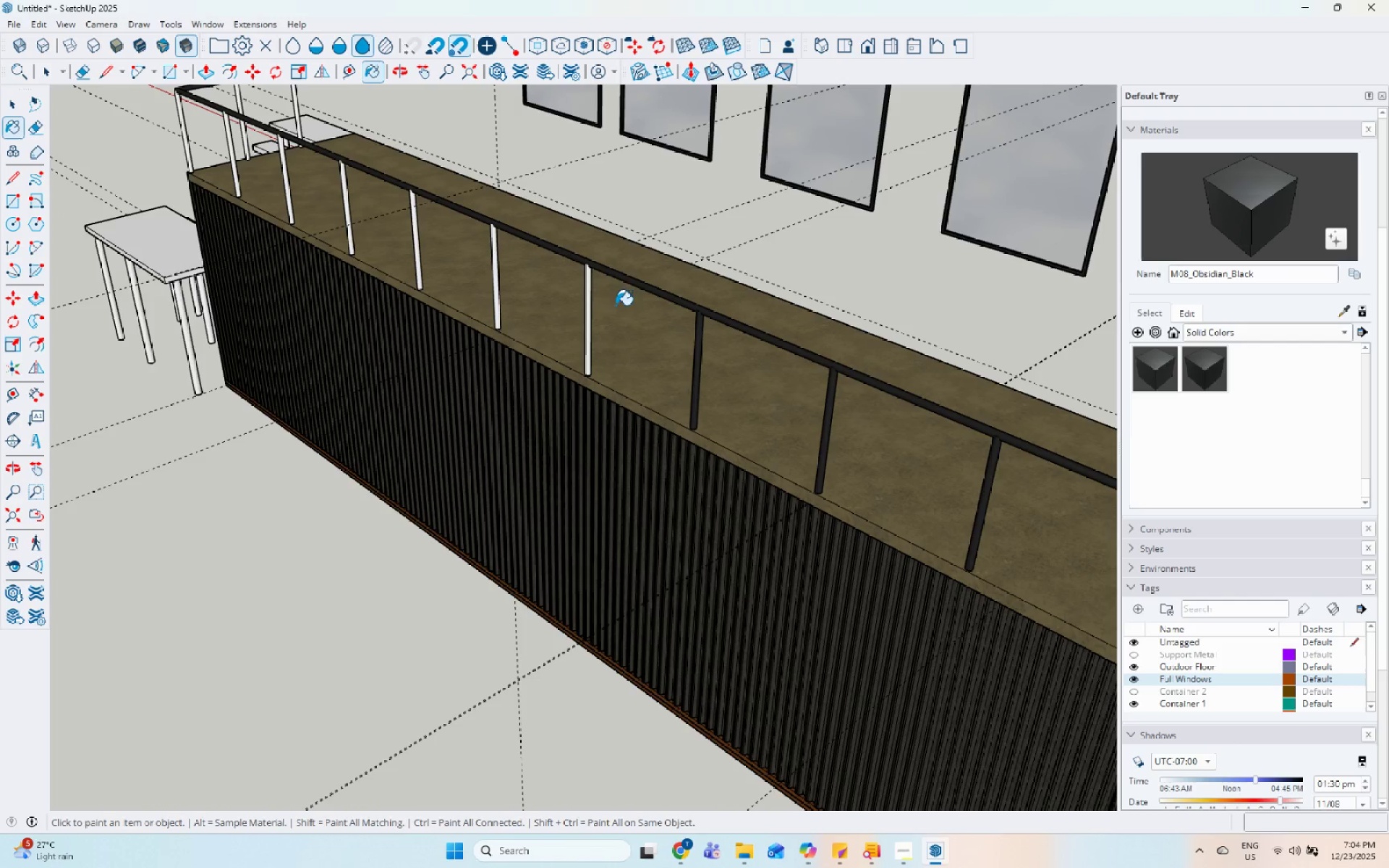 
left_click([587, 292])
 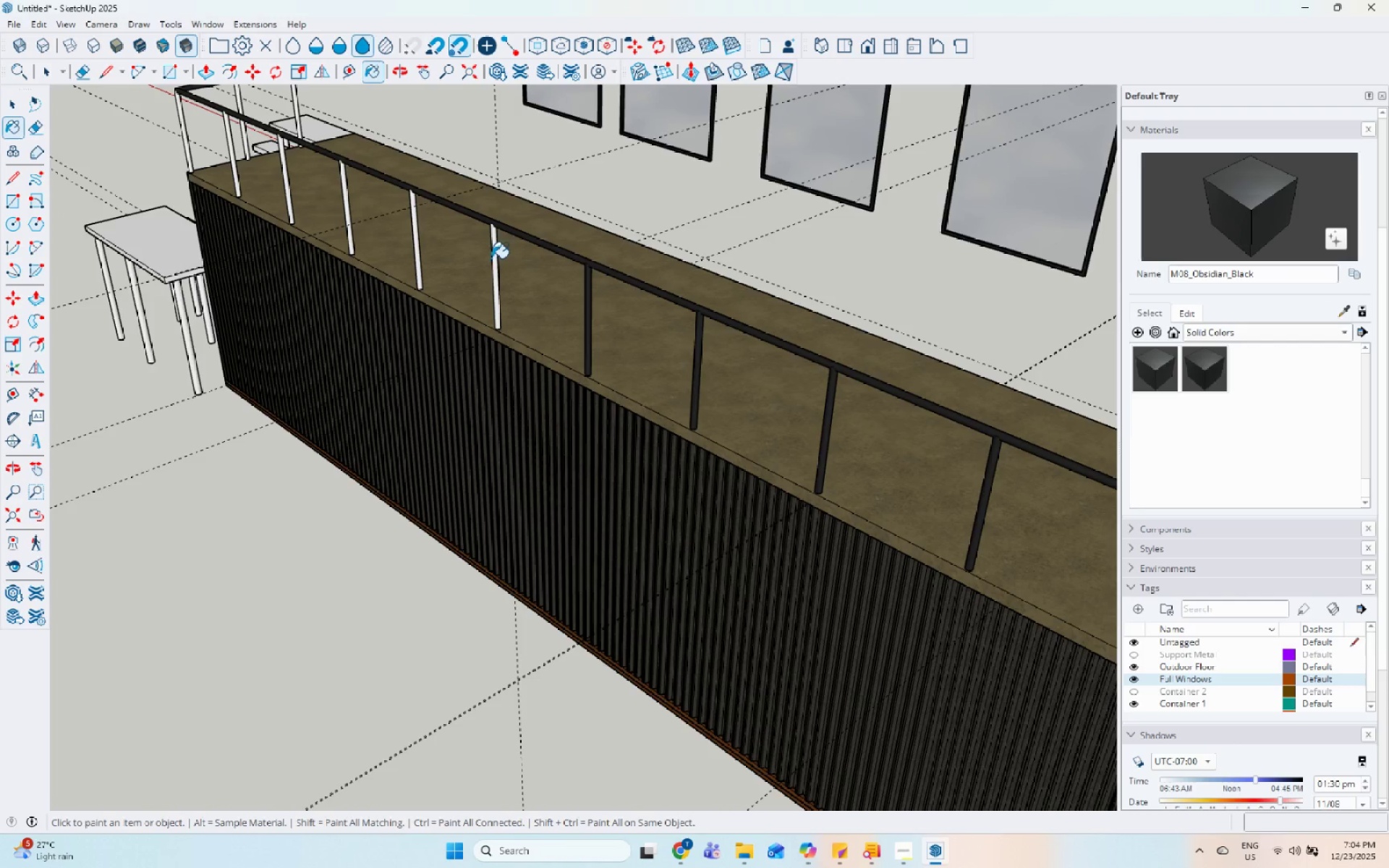 
left_click([493, 252])
 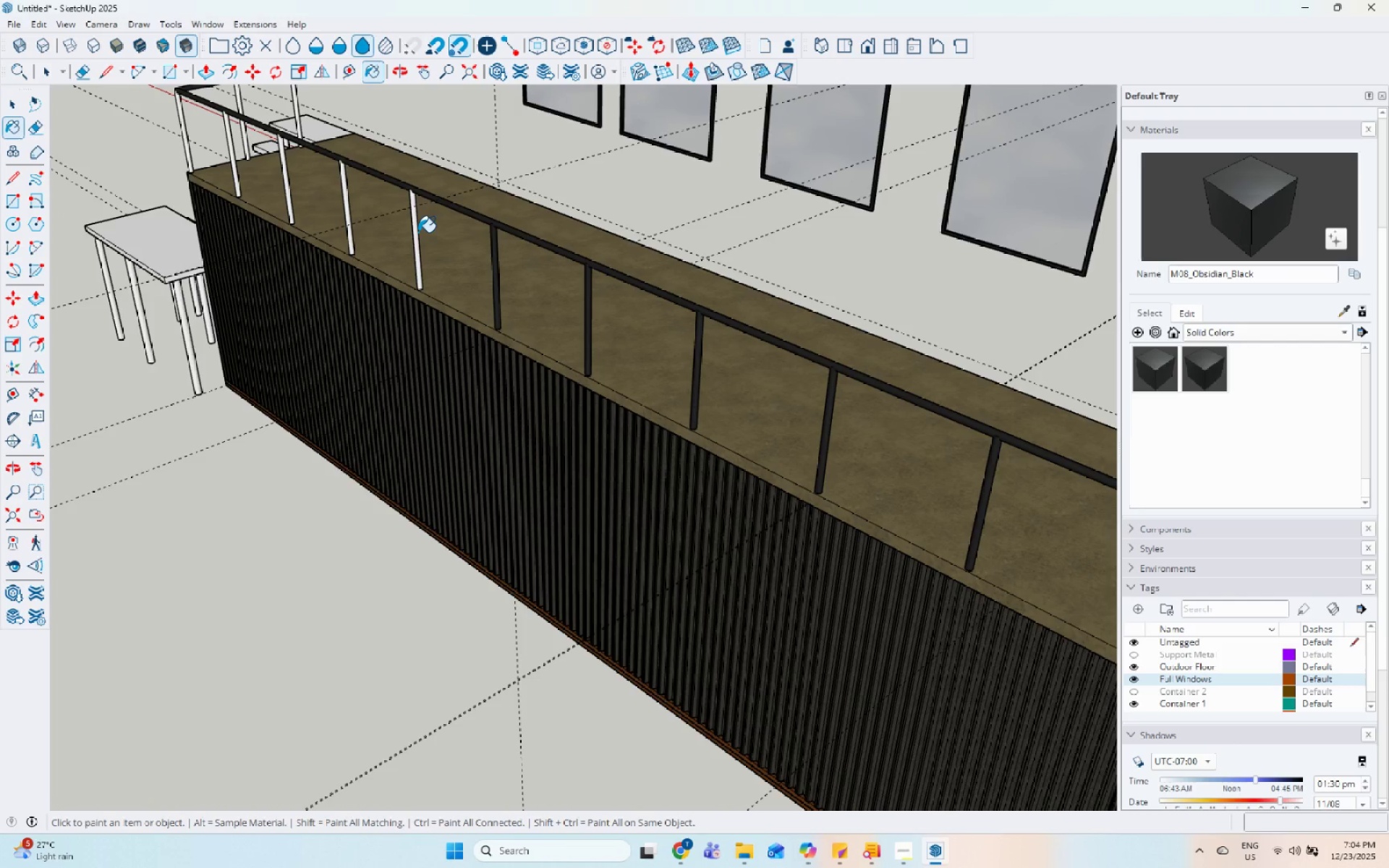 
left_click([417, 231])
 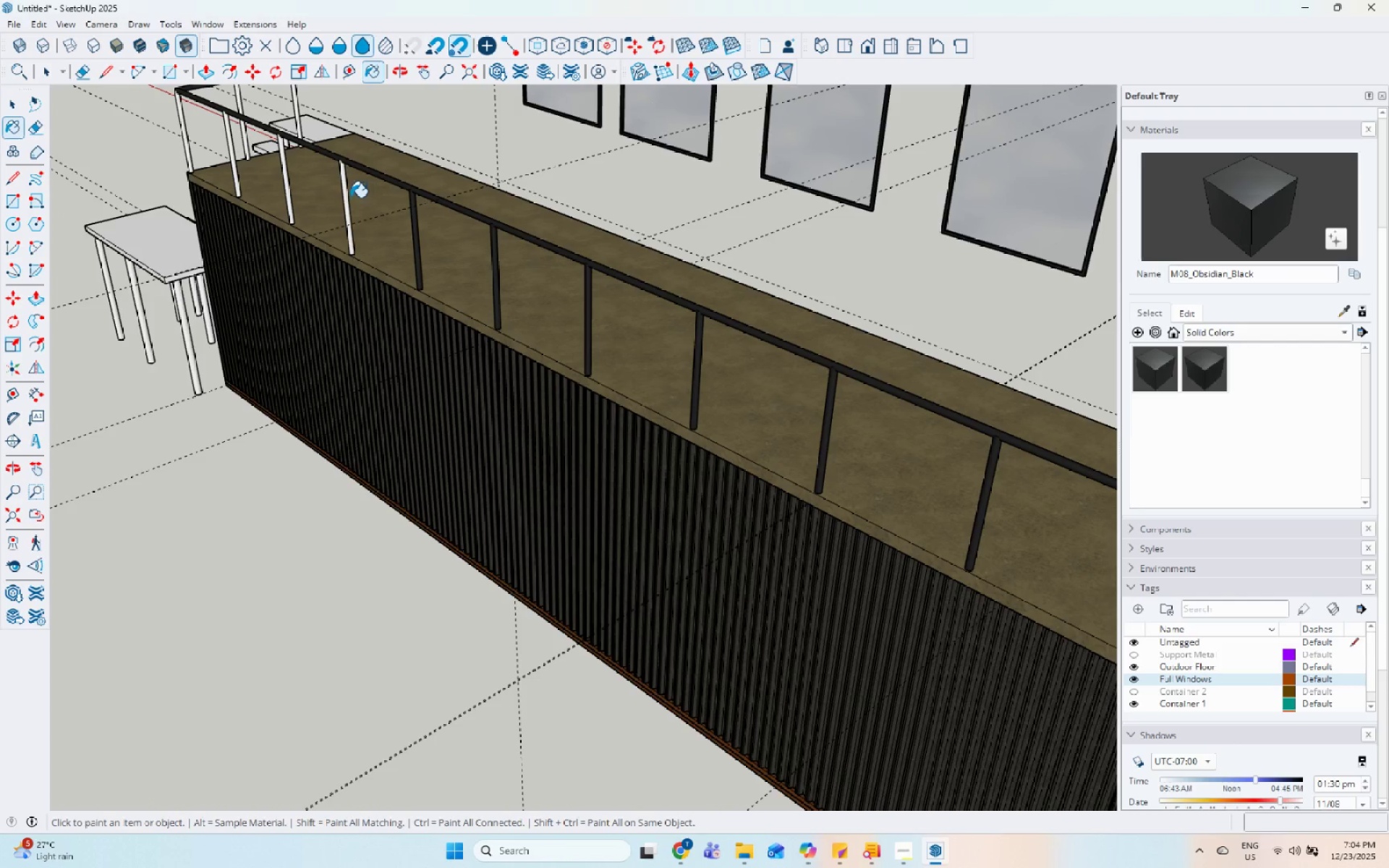 
left_click([345, 197])
 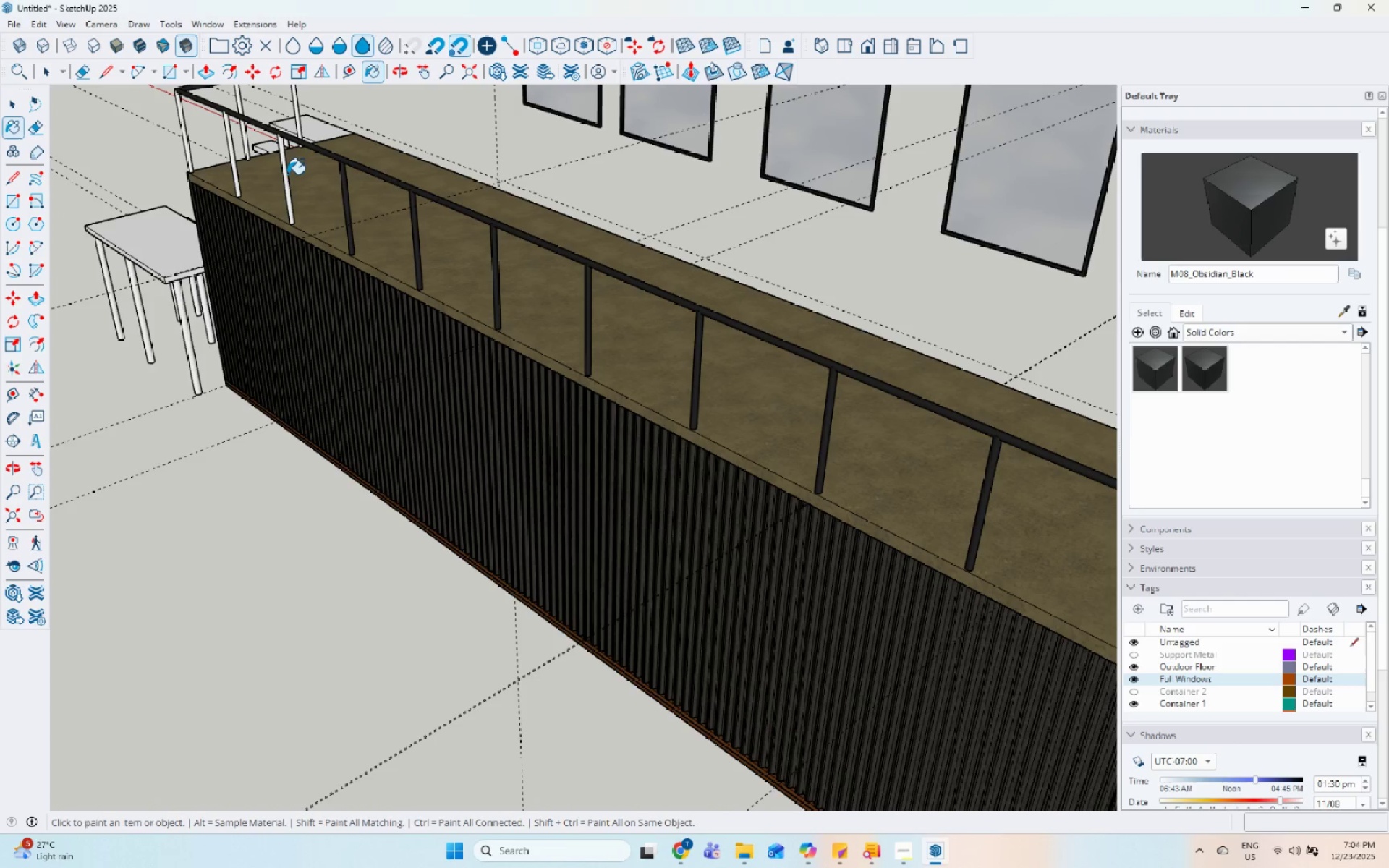 
left_click([284, 173])
 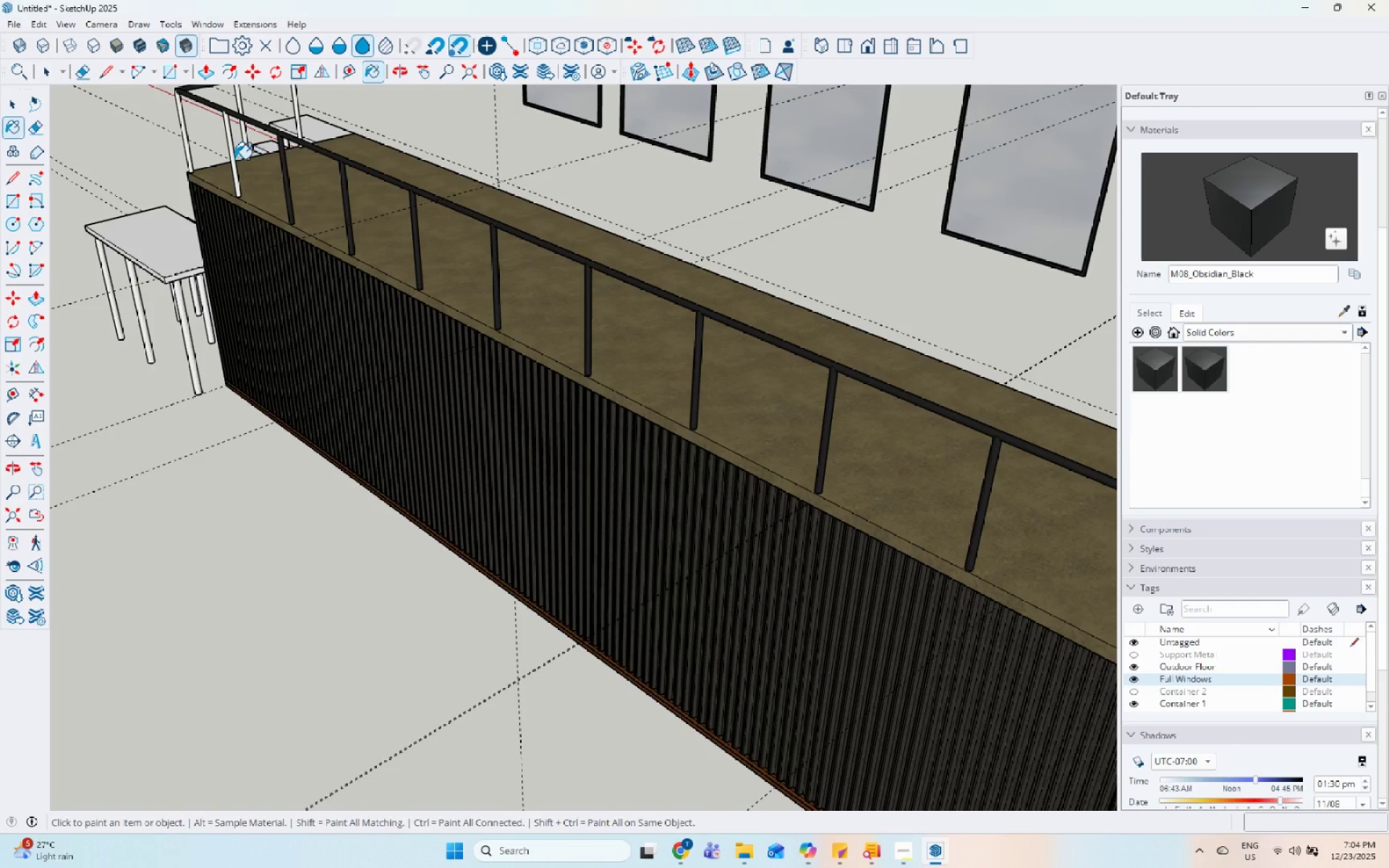 
left_click([232, 159])
 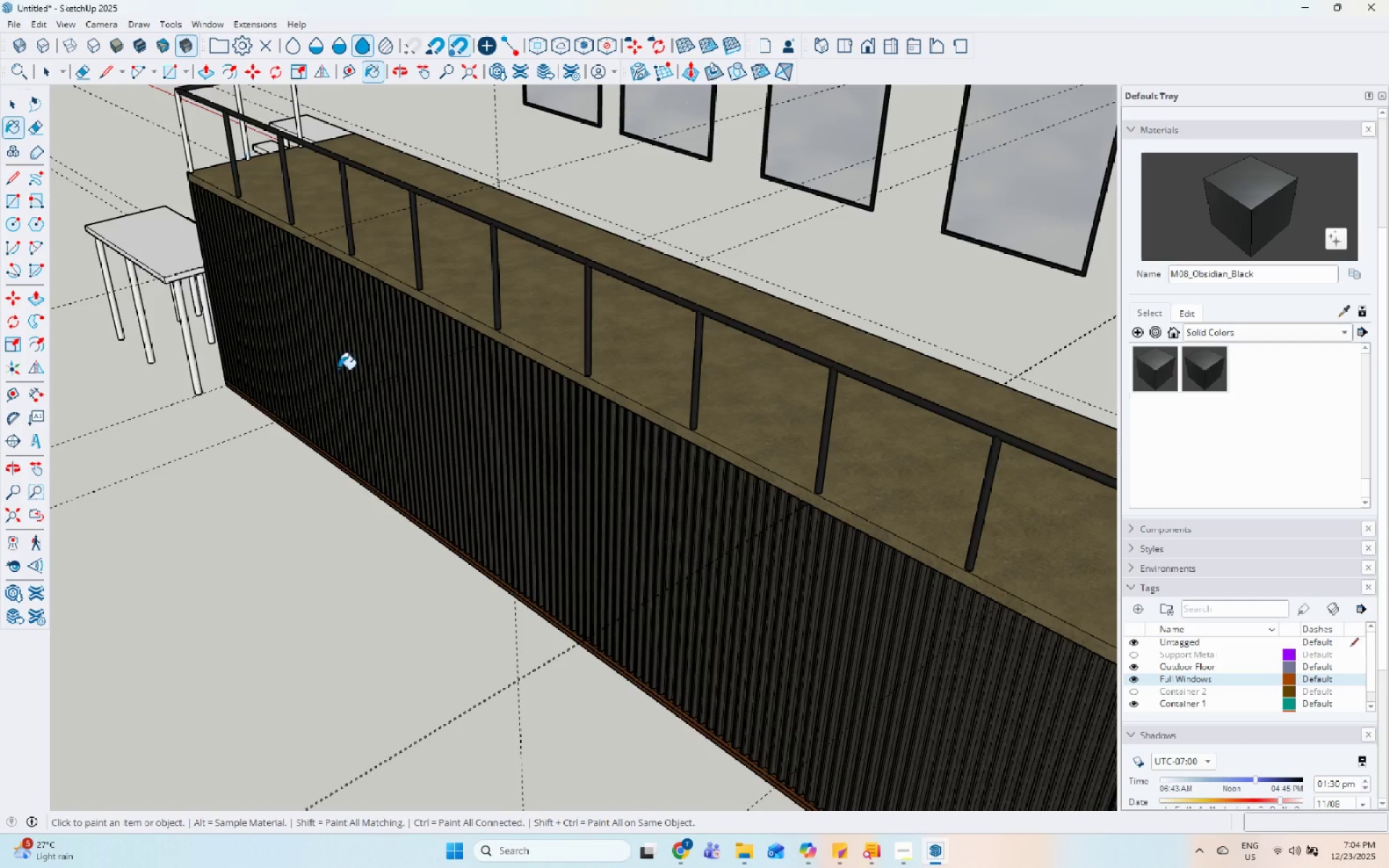 
scroll: coordinate [277, 296], scroll_direction: down, amount: 2.0
 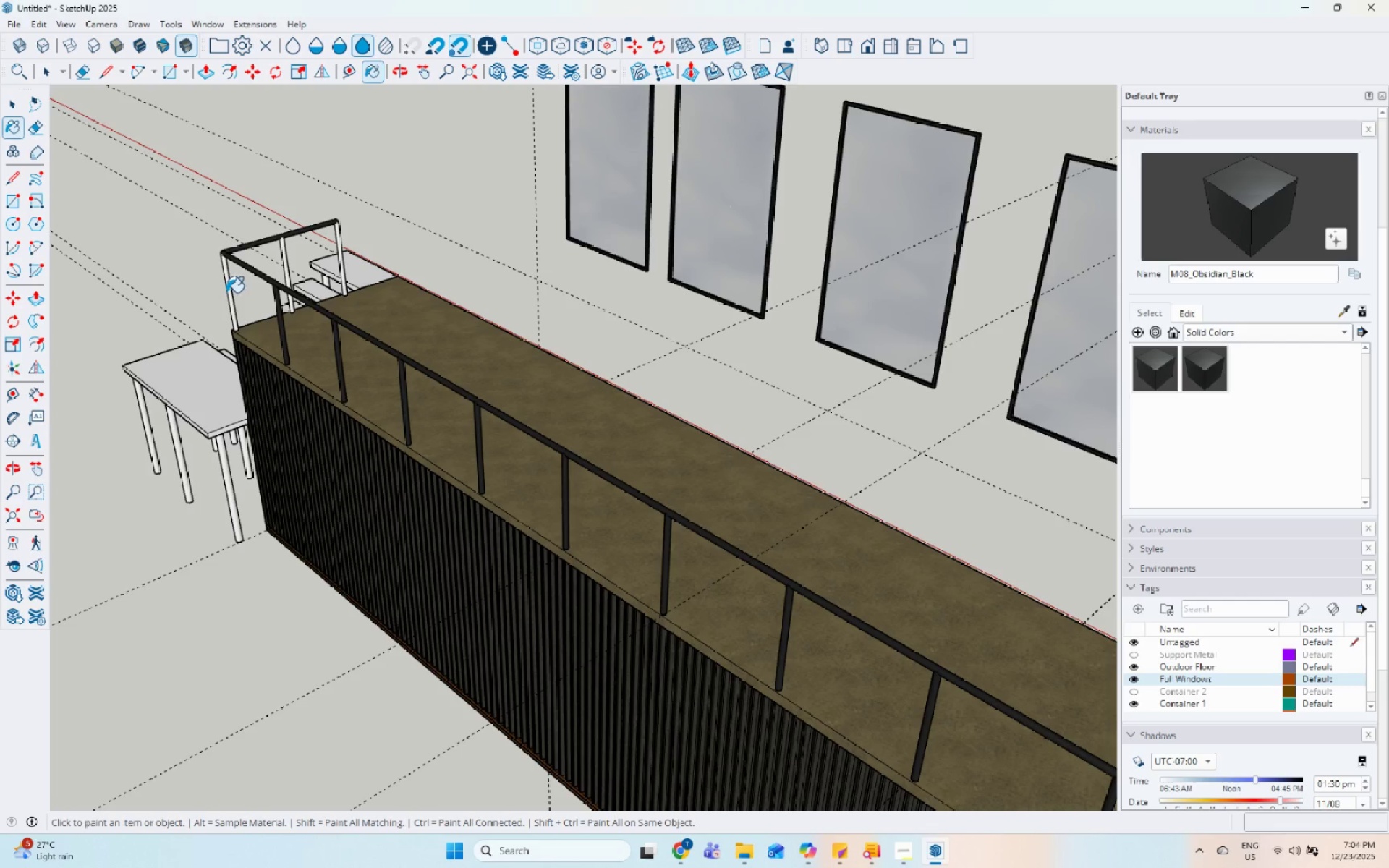 
left_click([228, 291])
 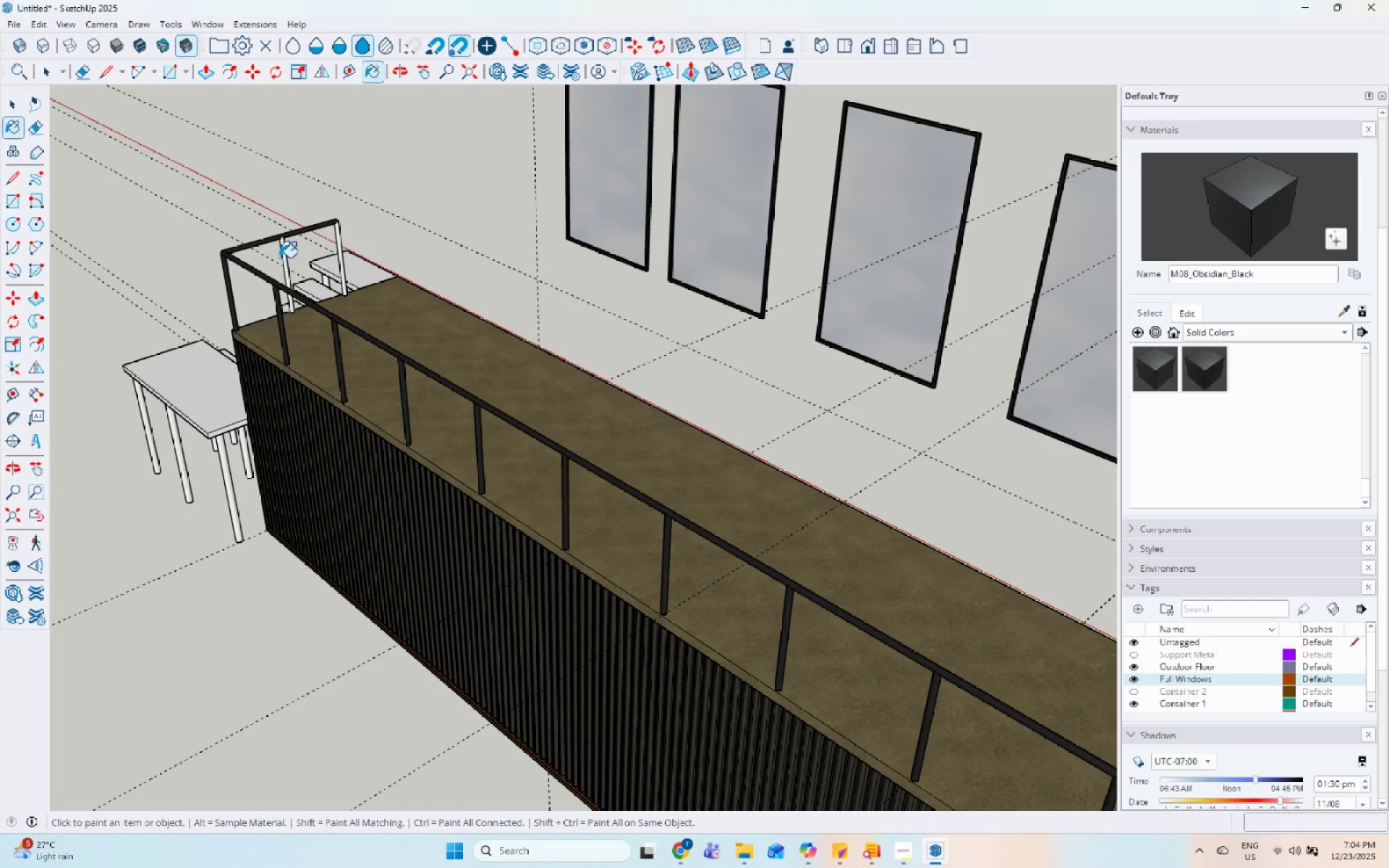 
left_click_drag(start_coordinate=[283, 254], to_coordinate=[279, 254])
 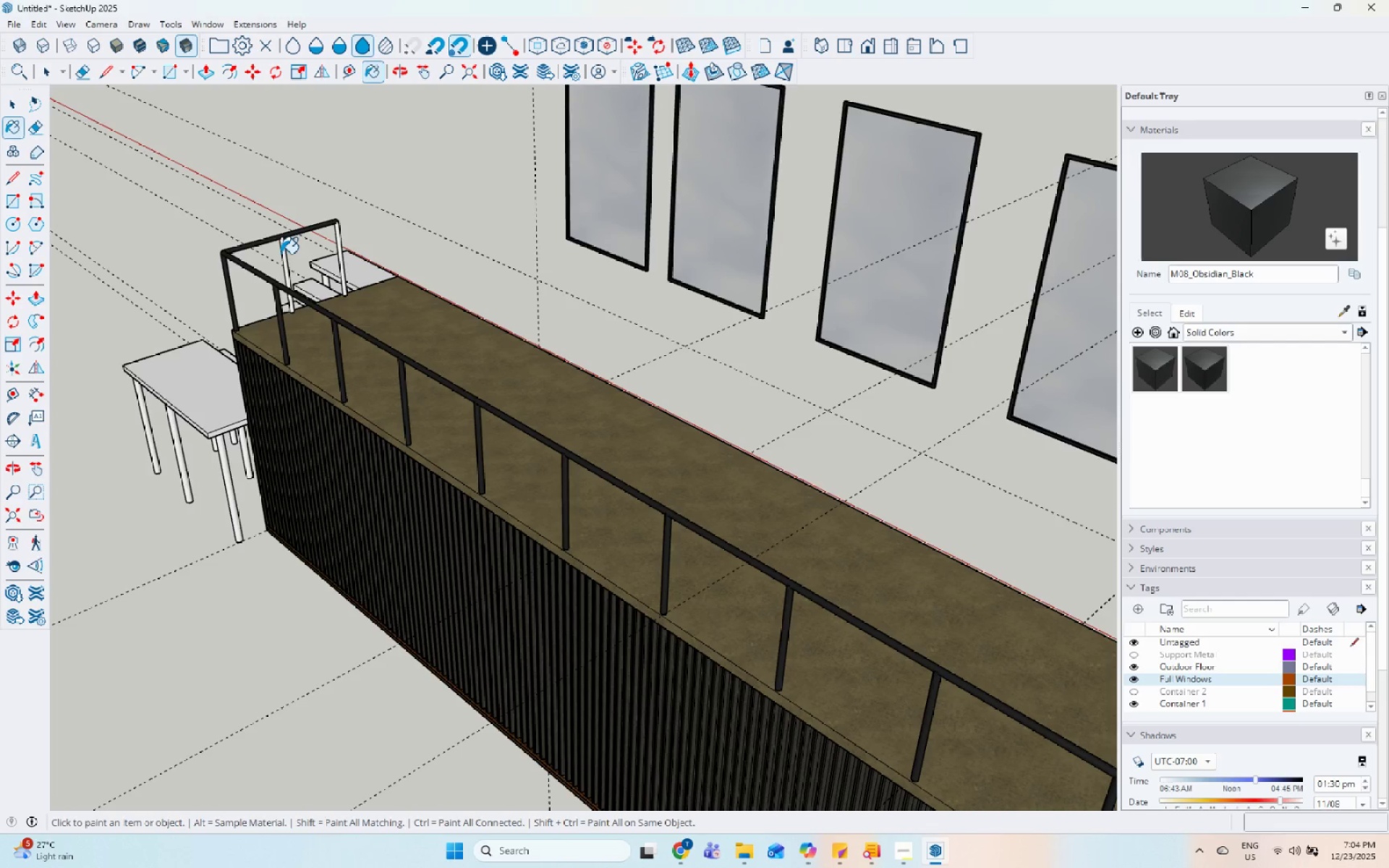 
double_click([281, 253])
 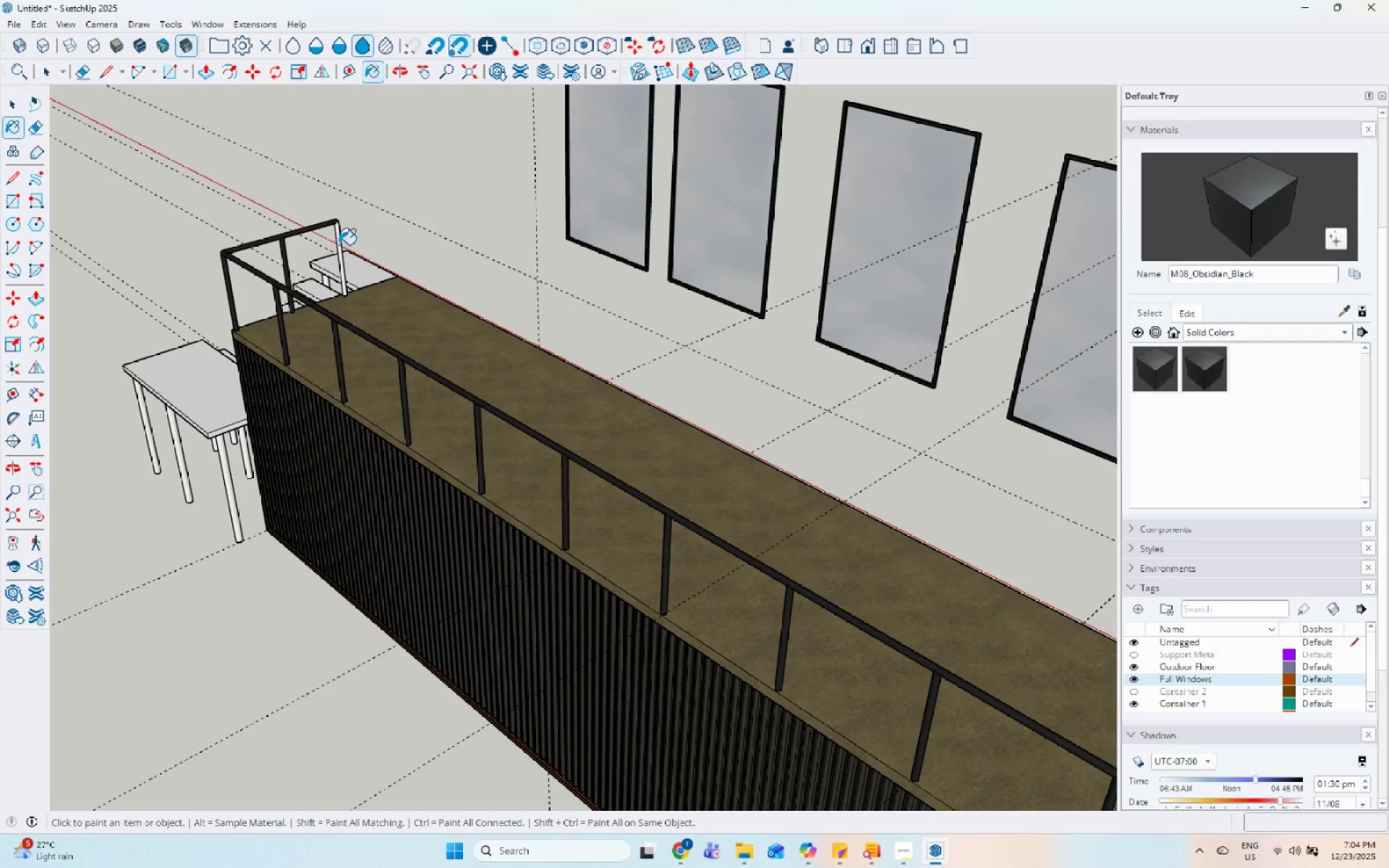 
left_click([339, 244])
 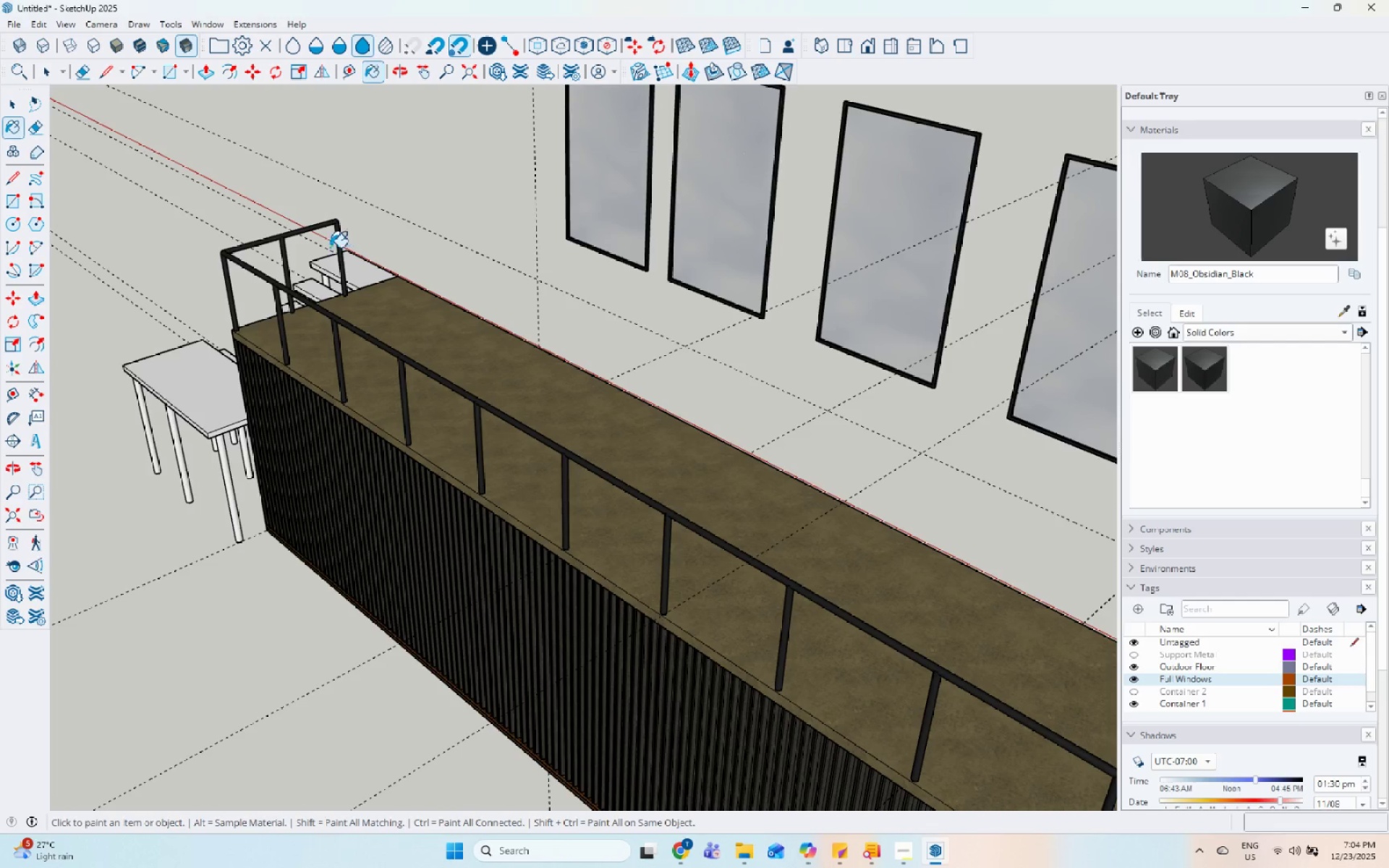 
left_click([450, 383])
 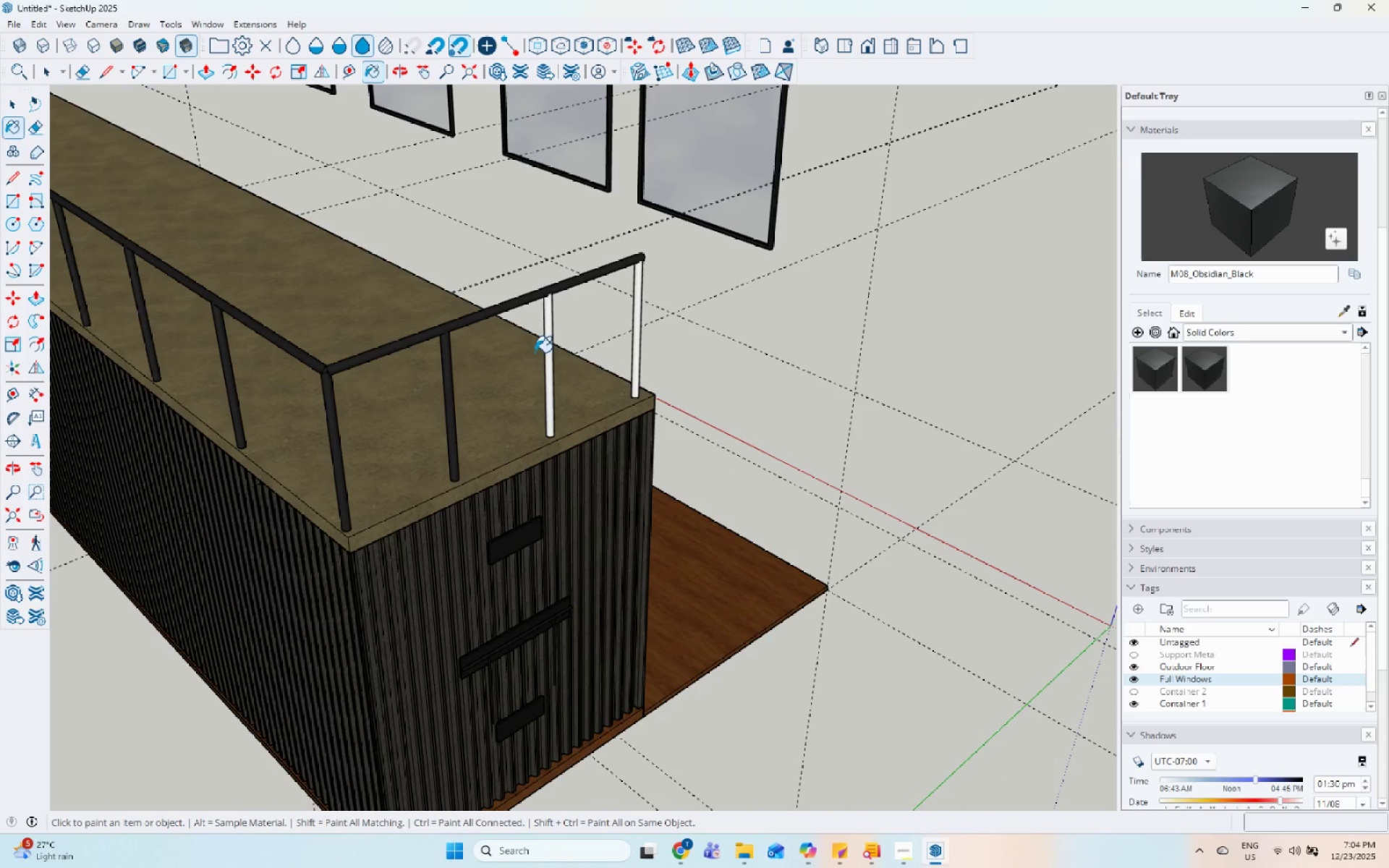 
scroll: coordinate [423, 400], scroll_direction: up, amount: 3.0
 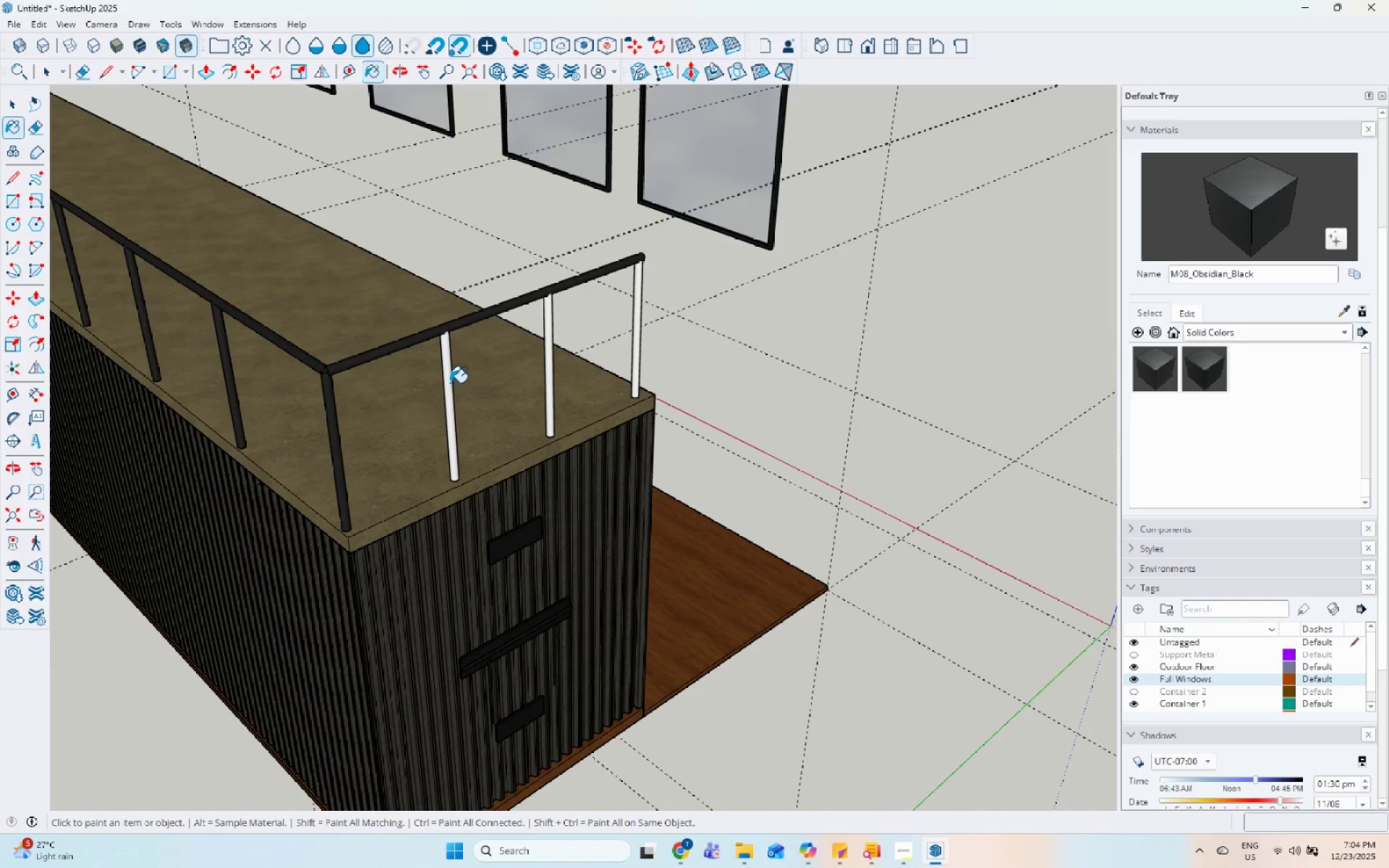 
left_click([545, 332])
 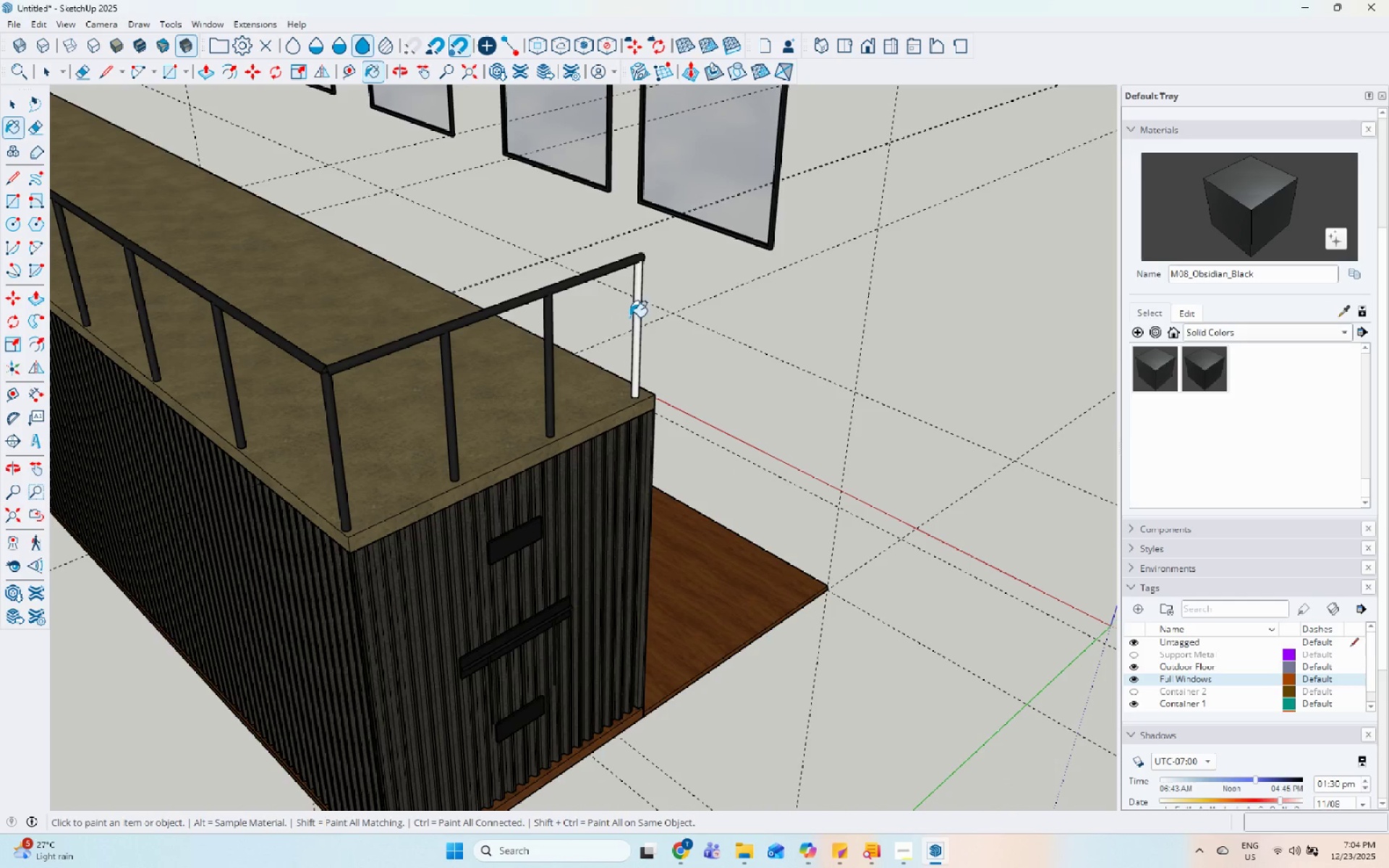 
left_click([637, 312])
 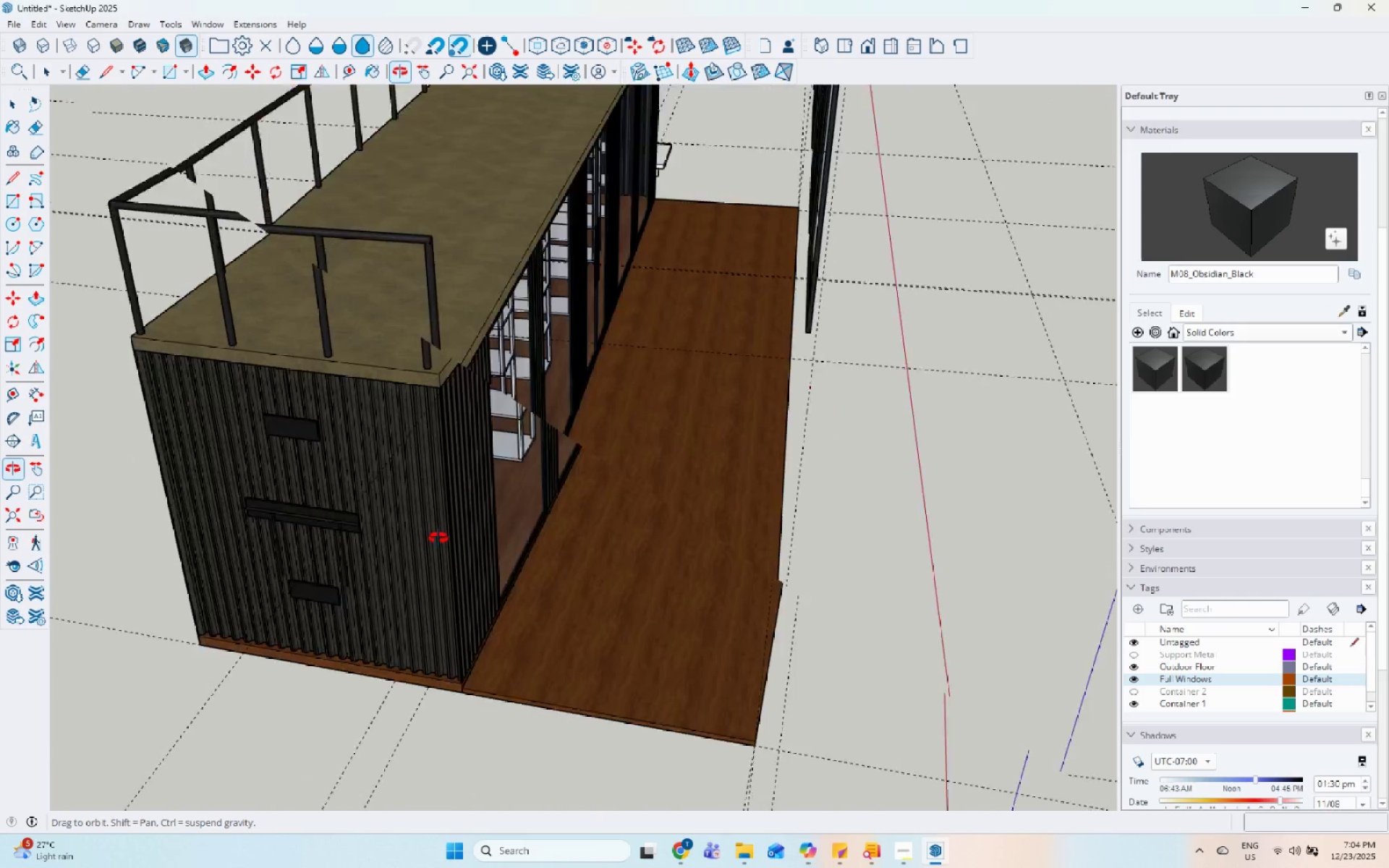 
scroll: coordinate [279, 542], scroll_direction: down, amount: 6.0
 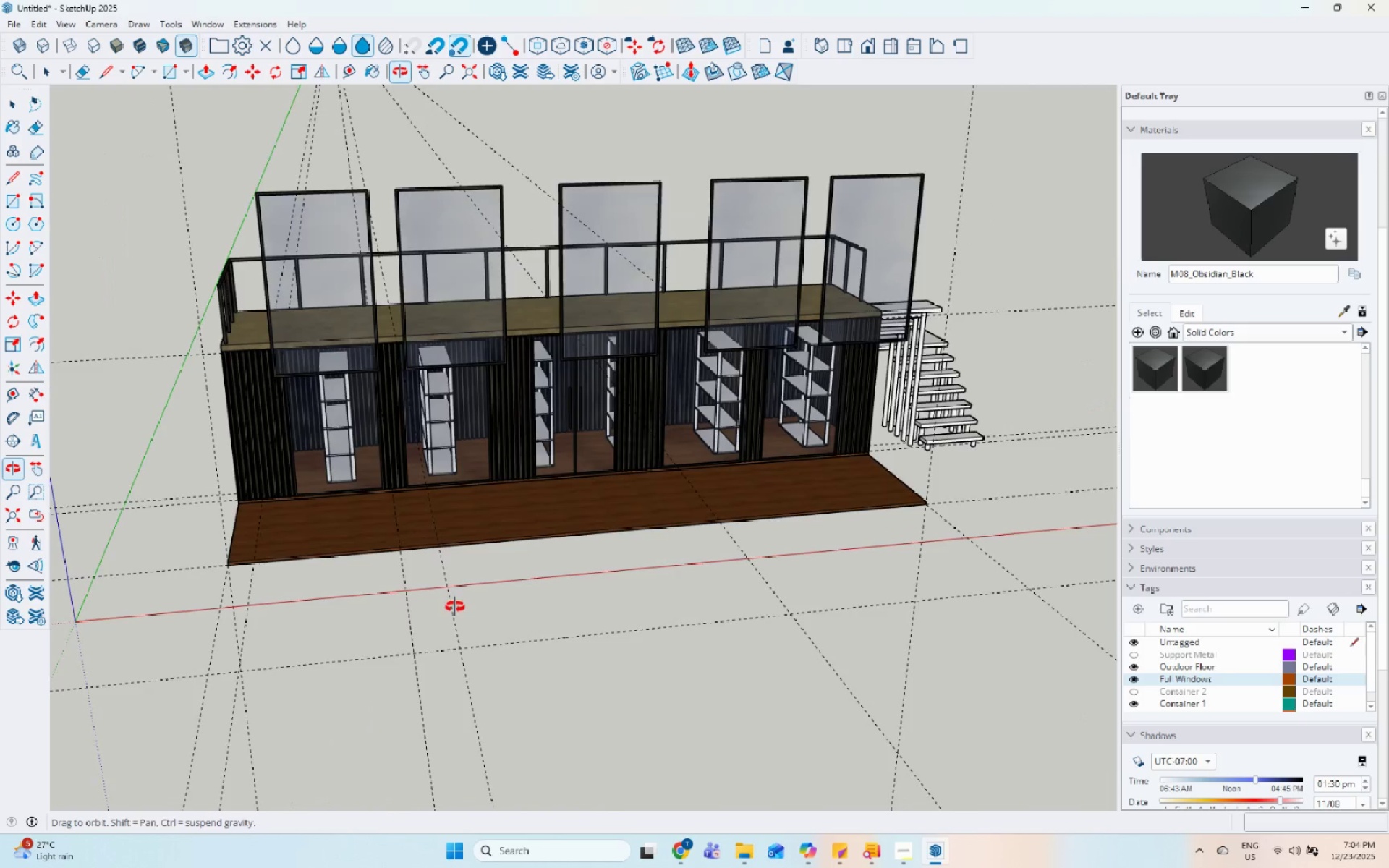 
scroll: coordinate [1063, 334], scroll_direction: up, amount: 5.0
 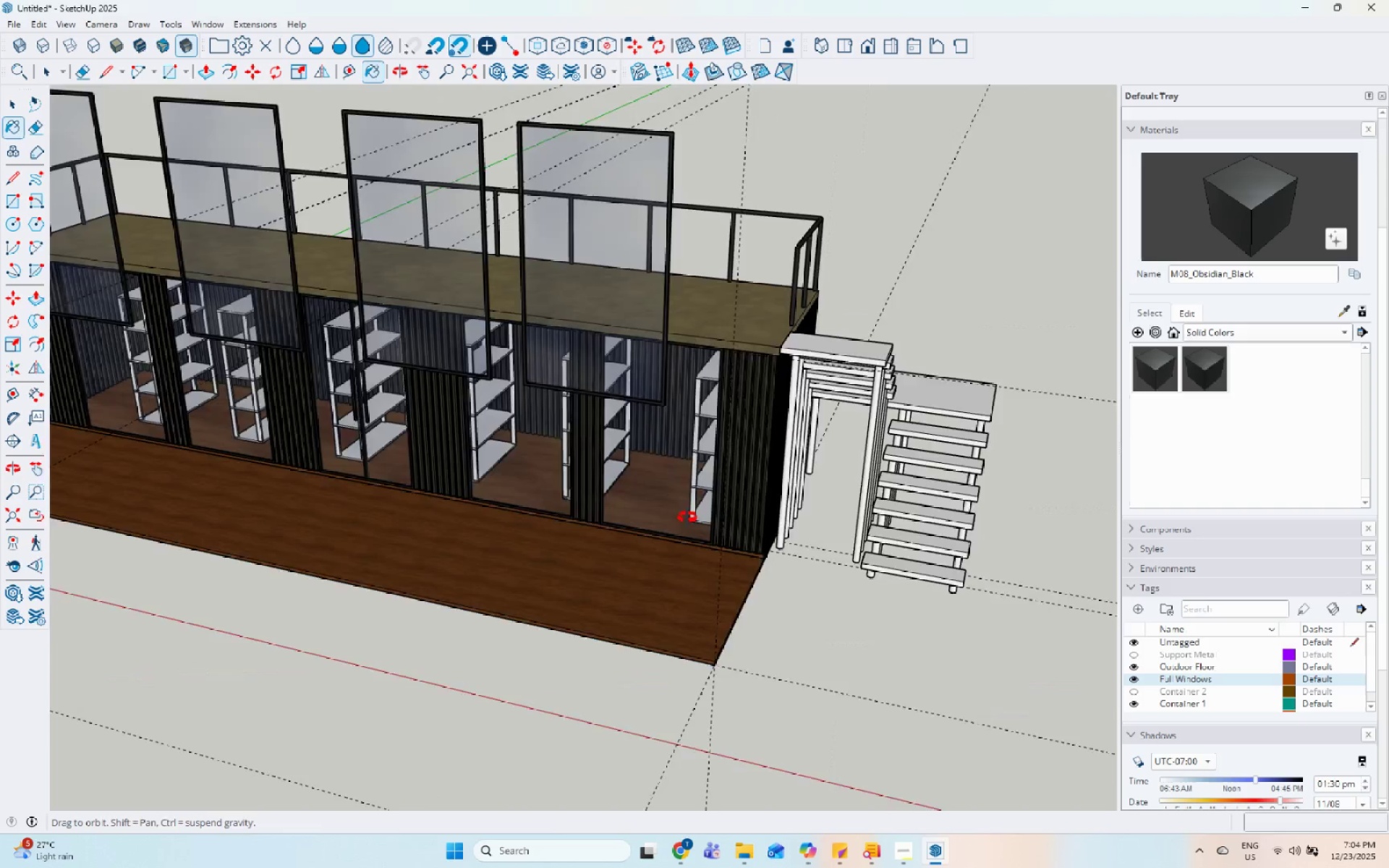 
left_click([733, 410])
 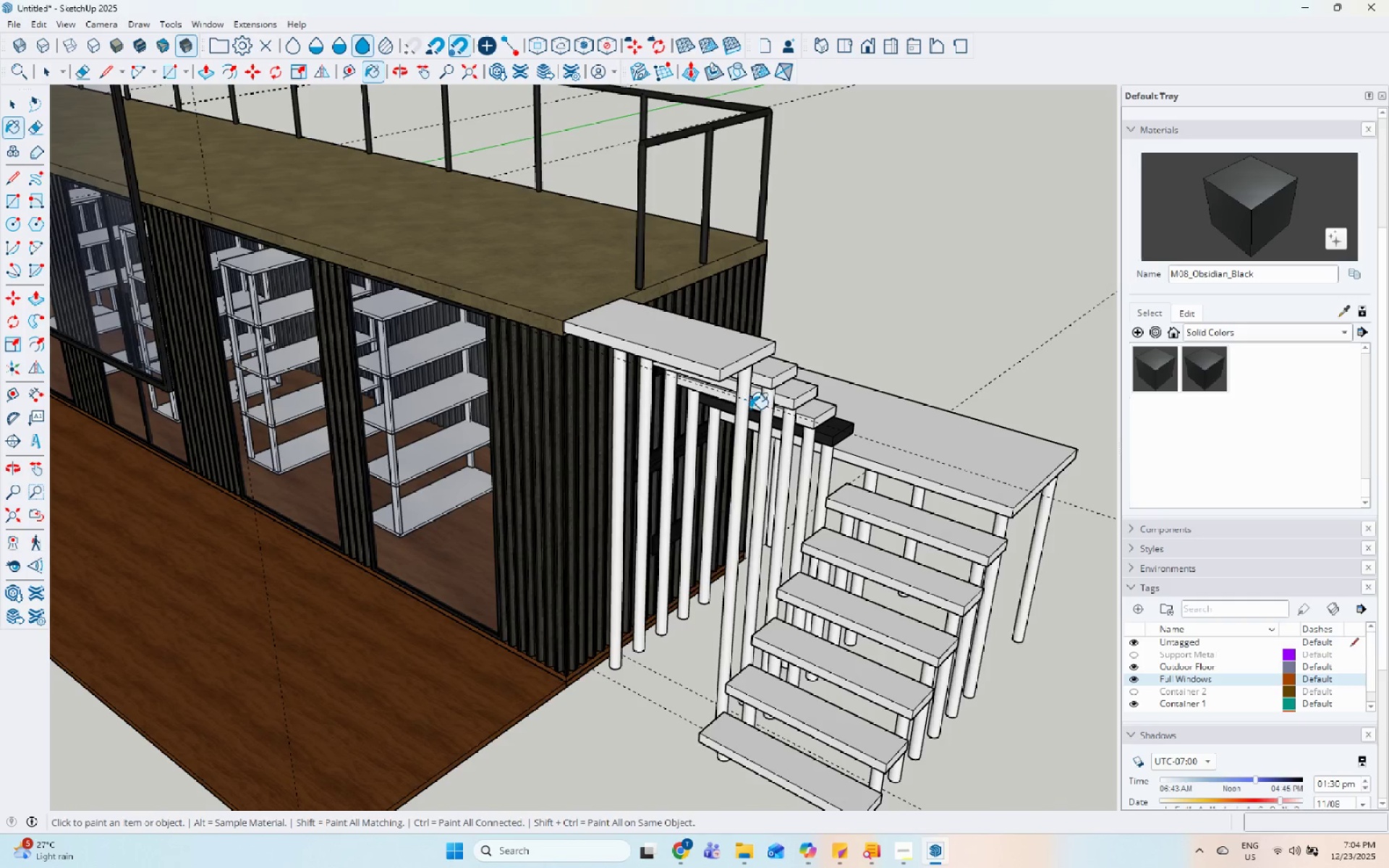 
scroll: coordinate [935, 446], scroll_direction: up, amount: 5.0
 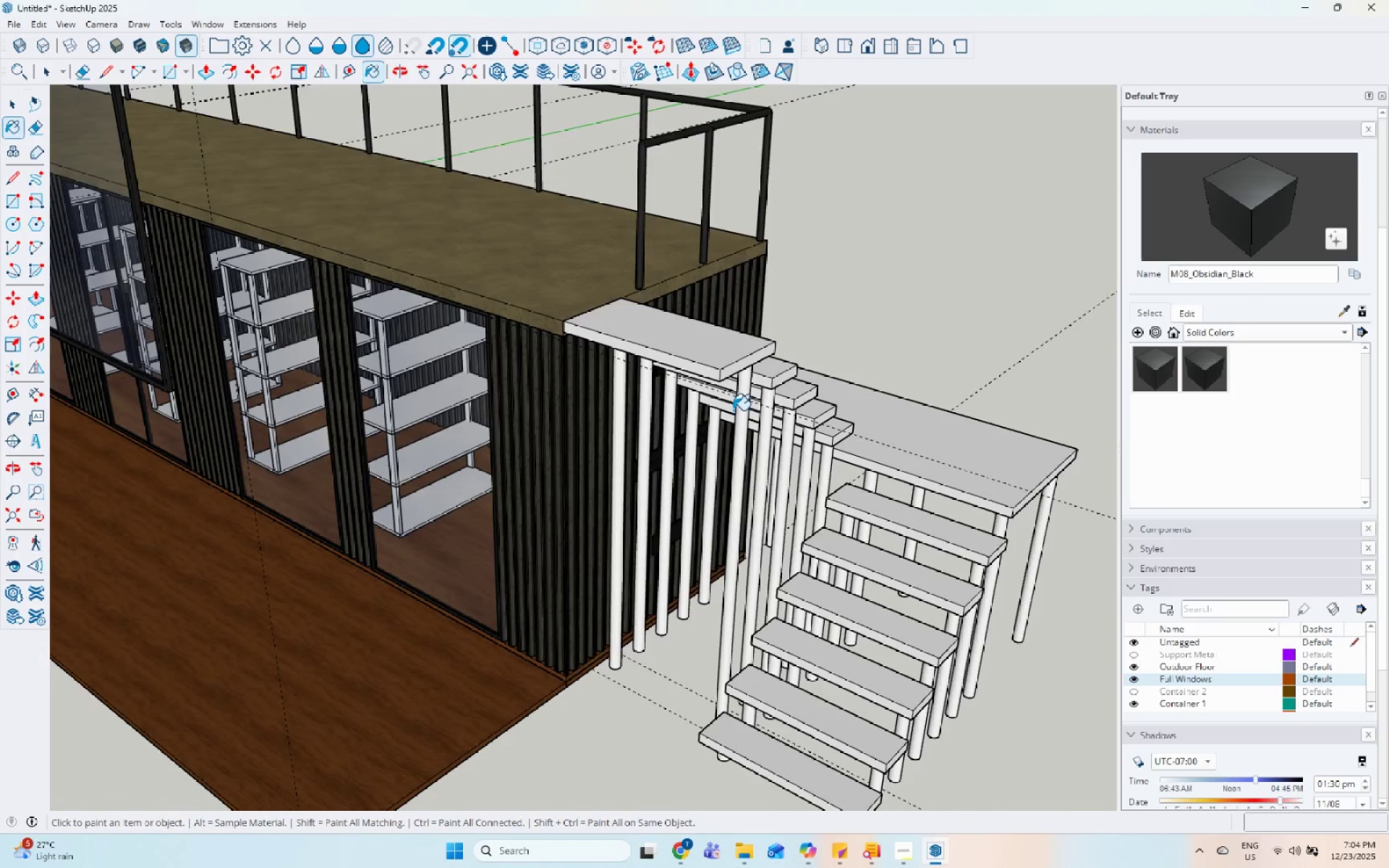 
double_click([752, 409])
 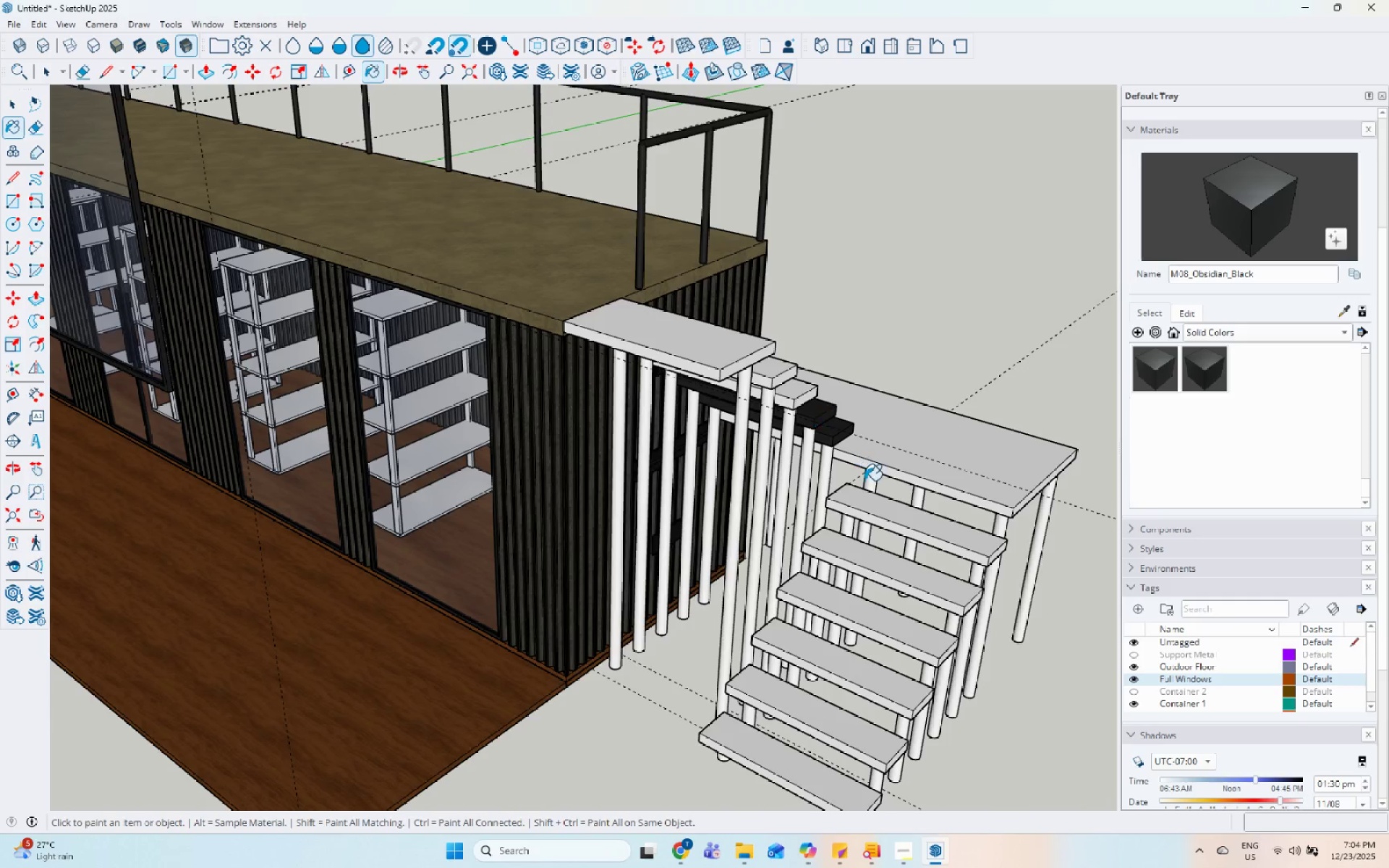 
key(Control+Z)
 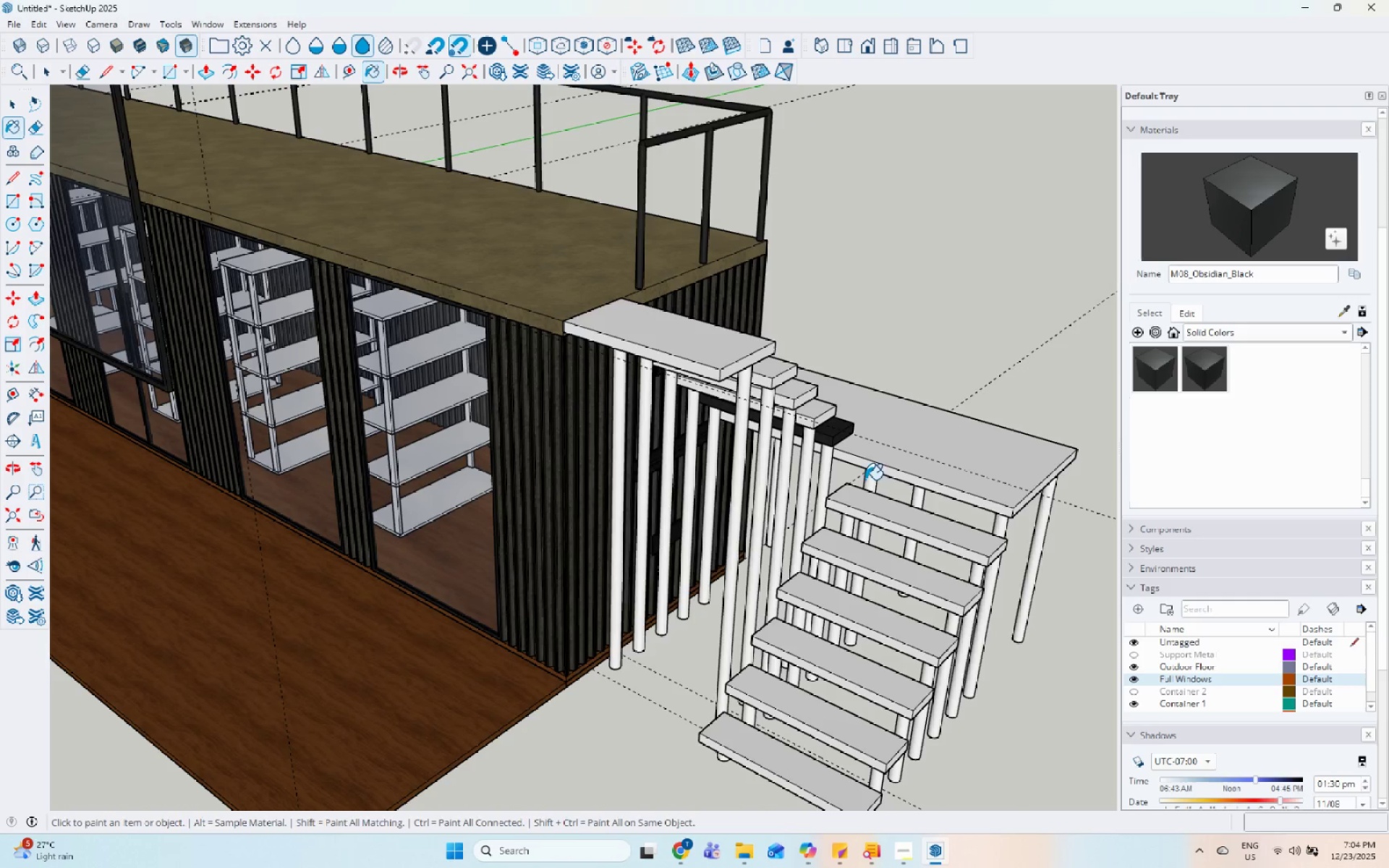 
key(Control+Z)
 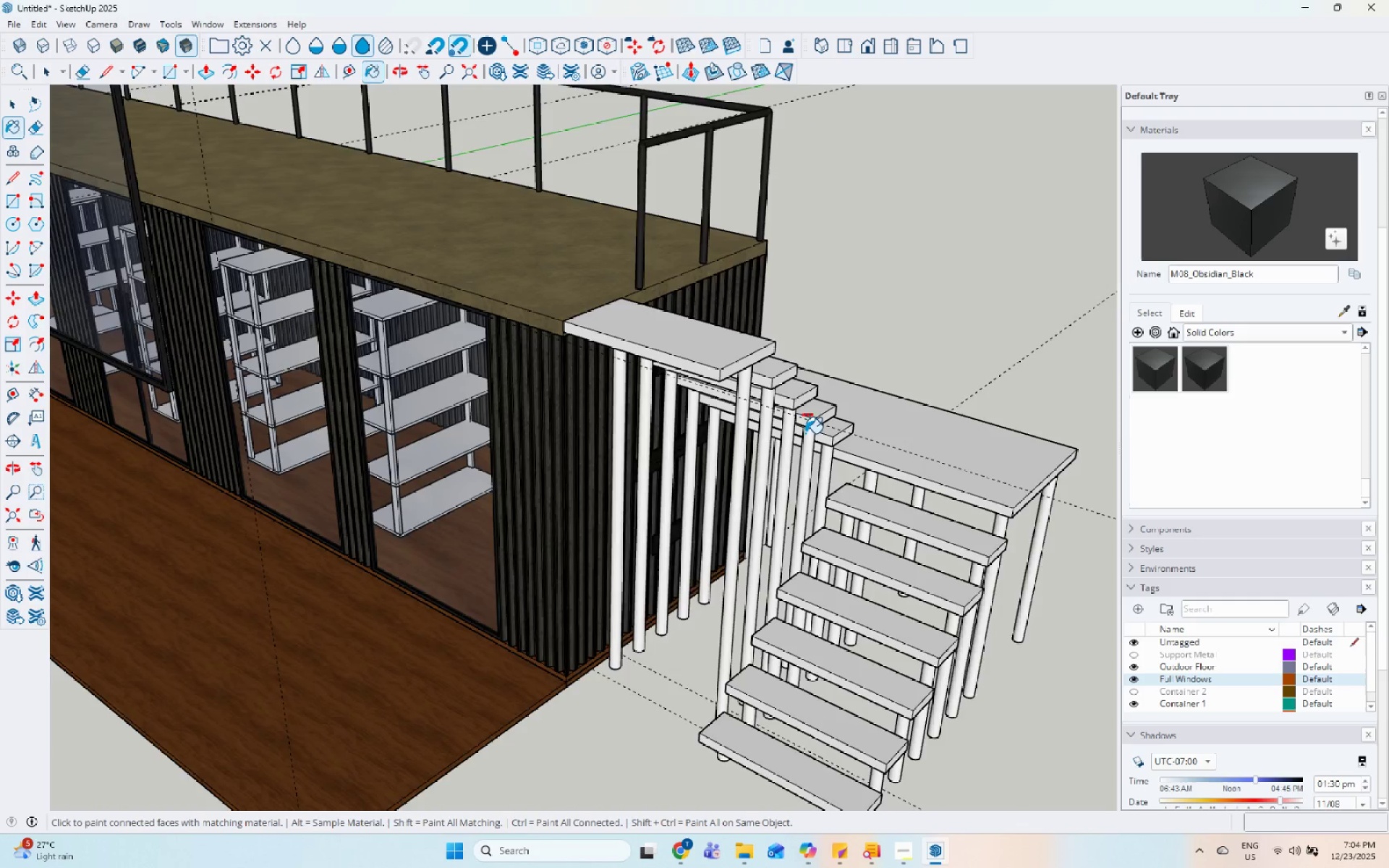 
left_click([647, 339])
 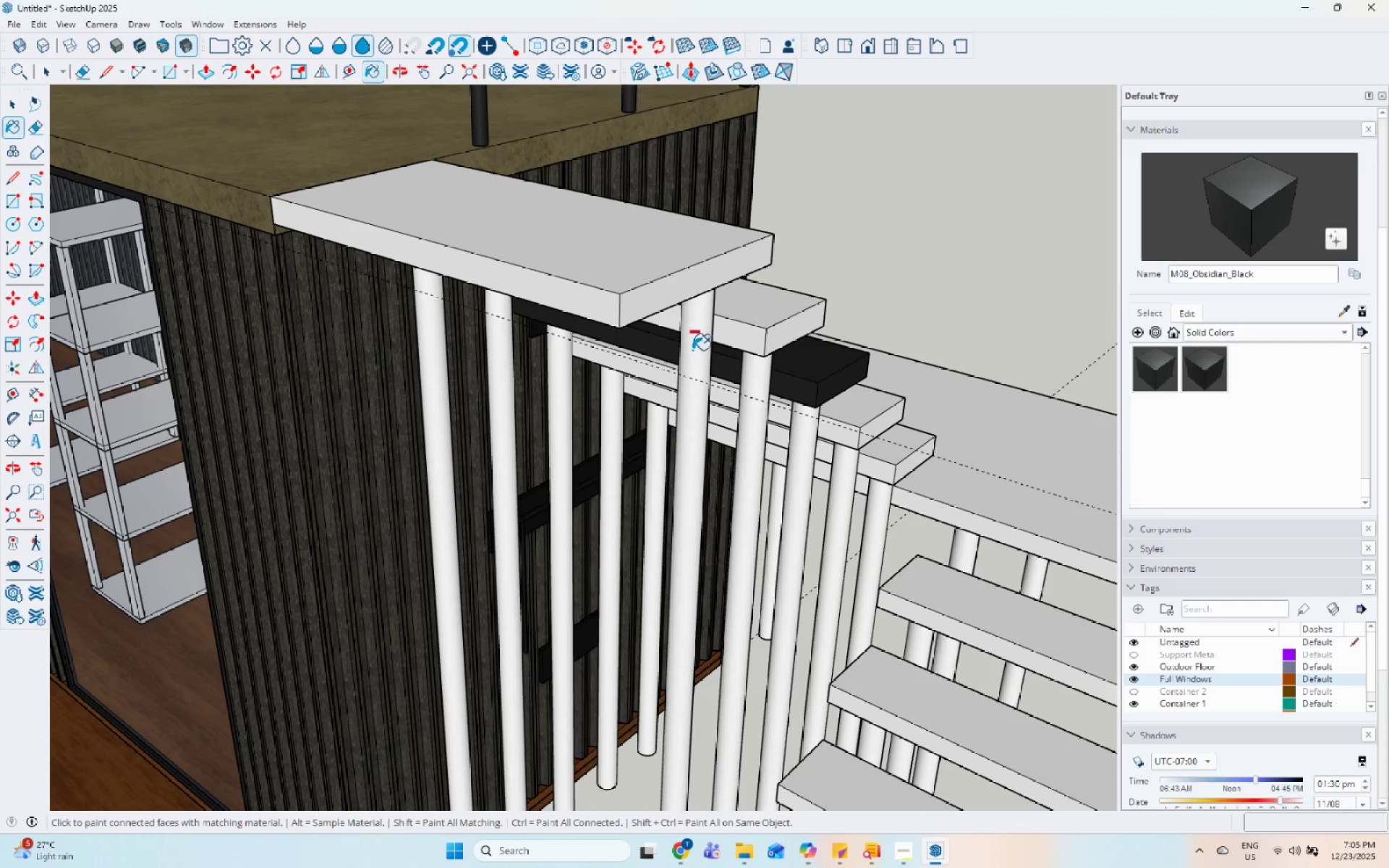 
scroll: coordinate [754, 377], scroll_direction: up, amount: 8.0
 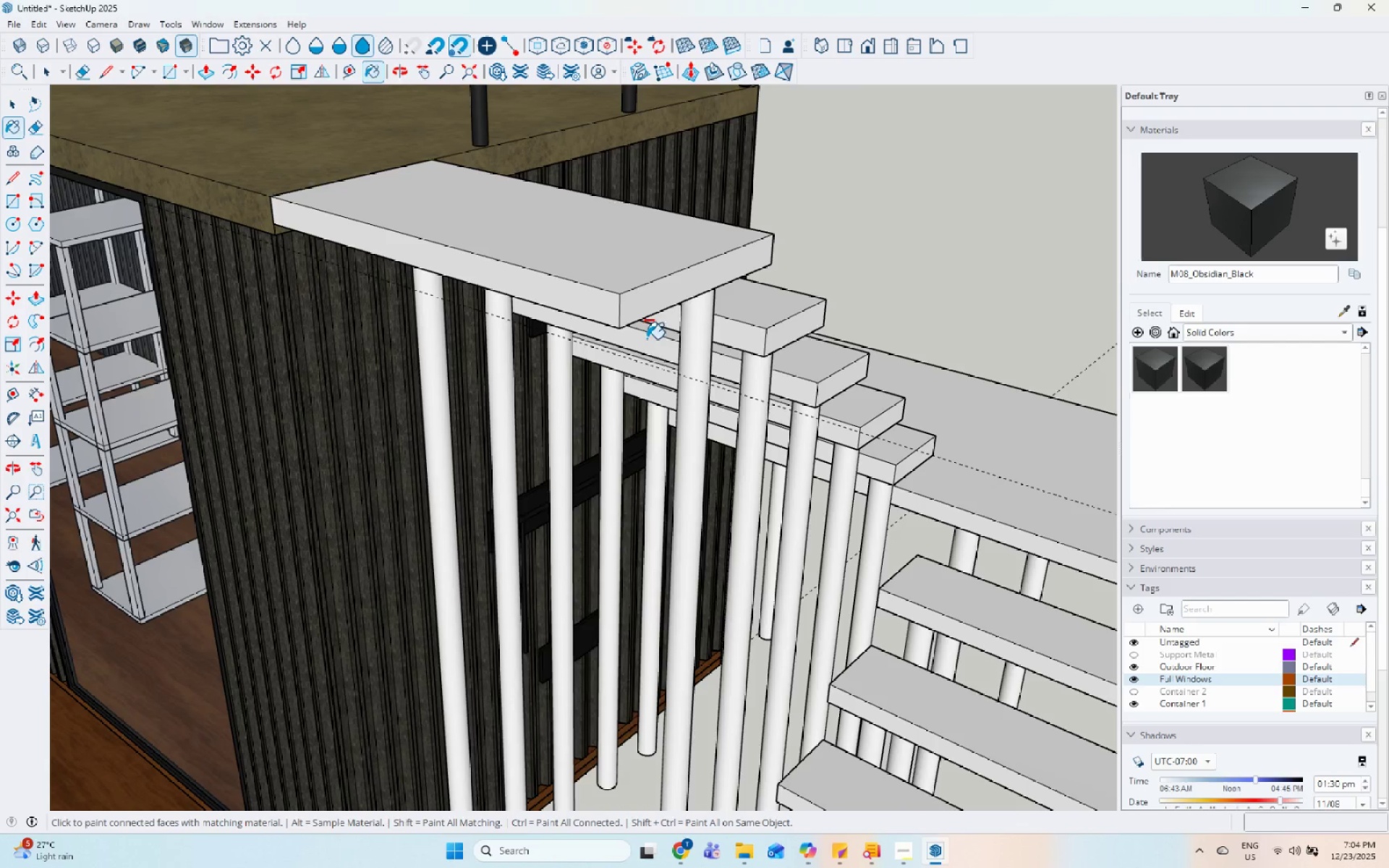 
key(Control+Z)
 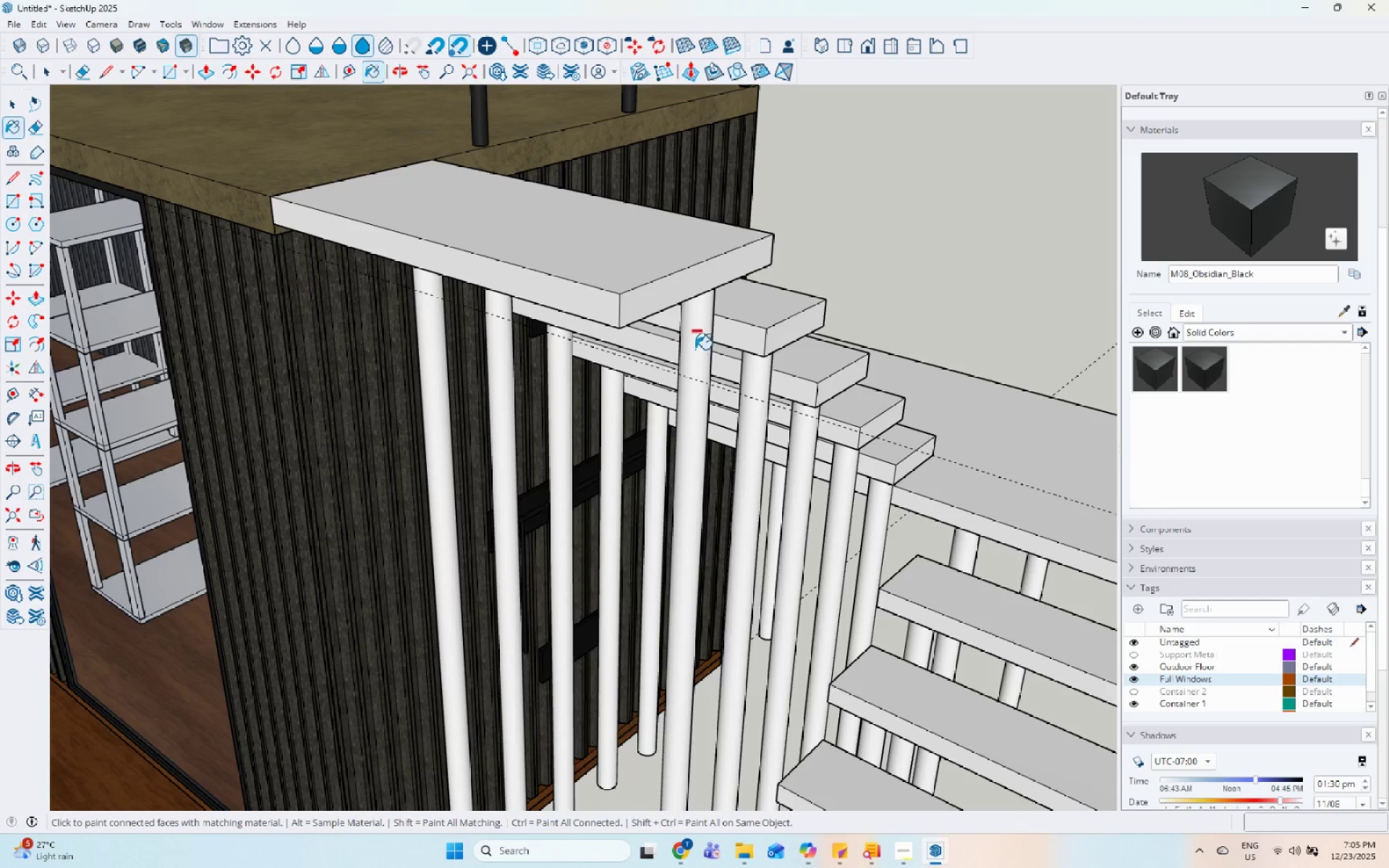 
left_click([694, 349])
 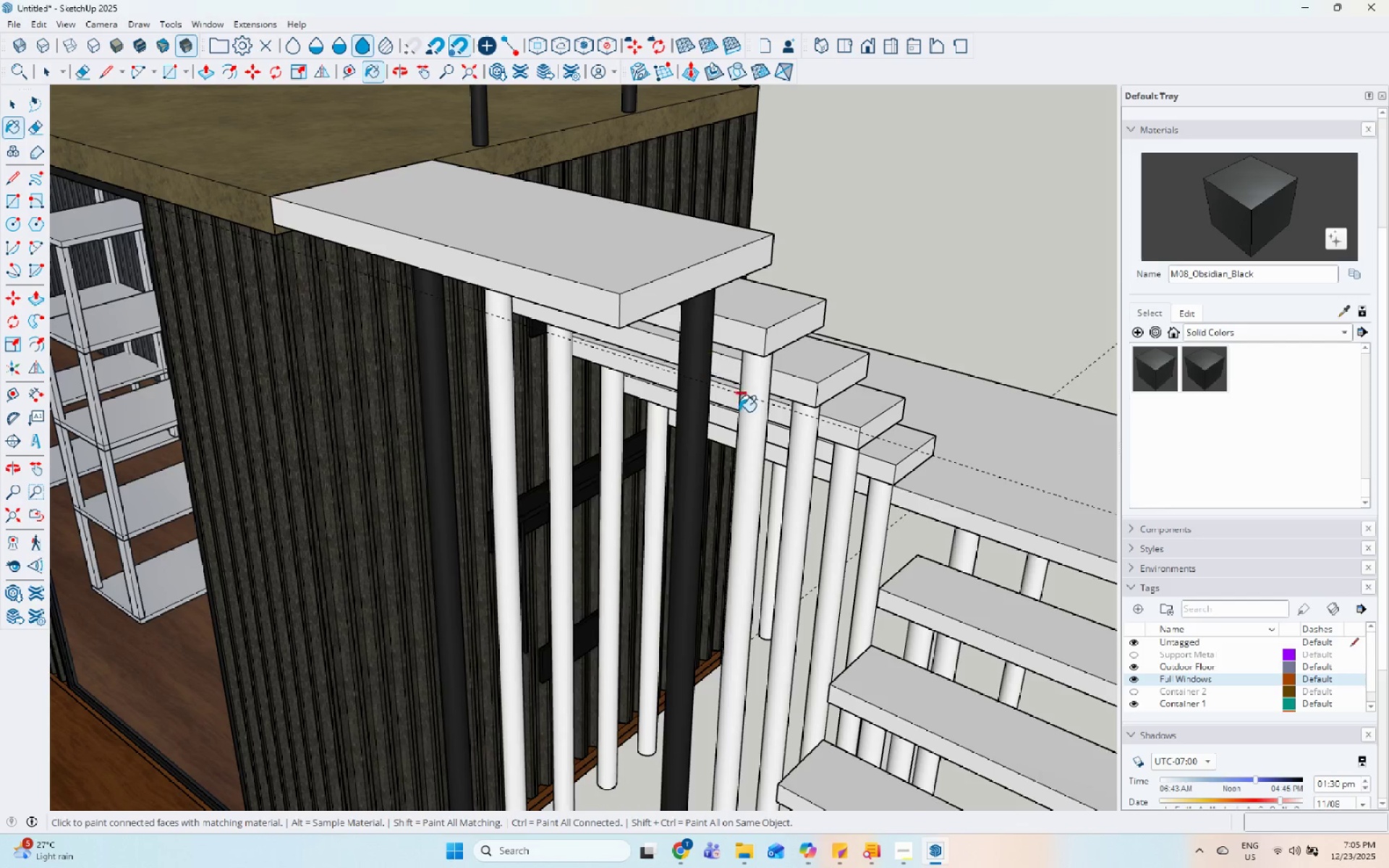 
left_click([749, 399])
 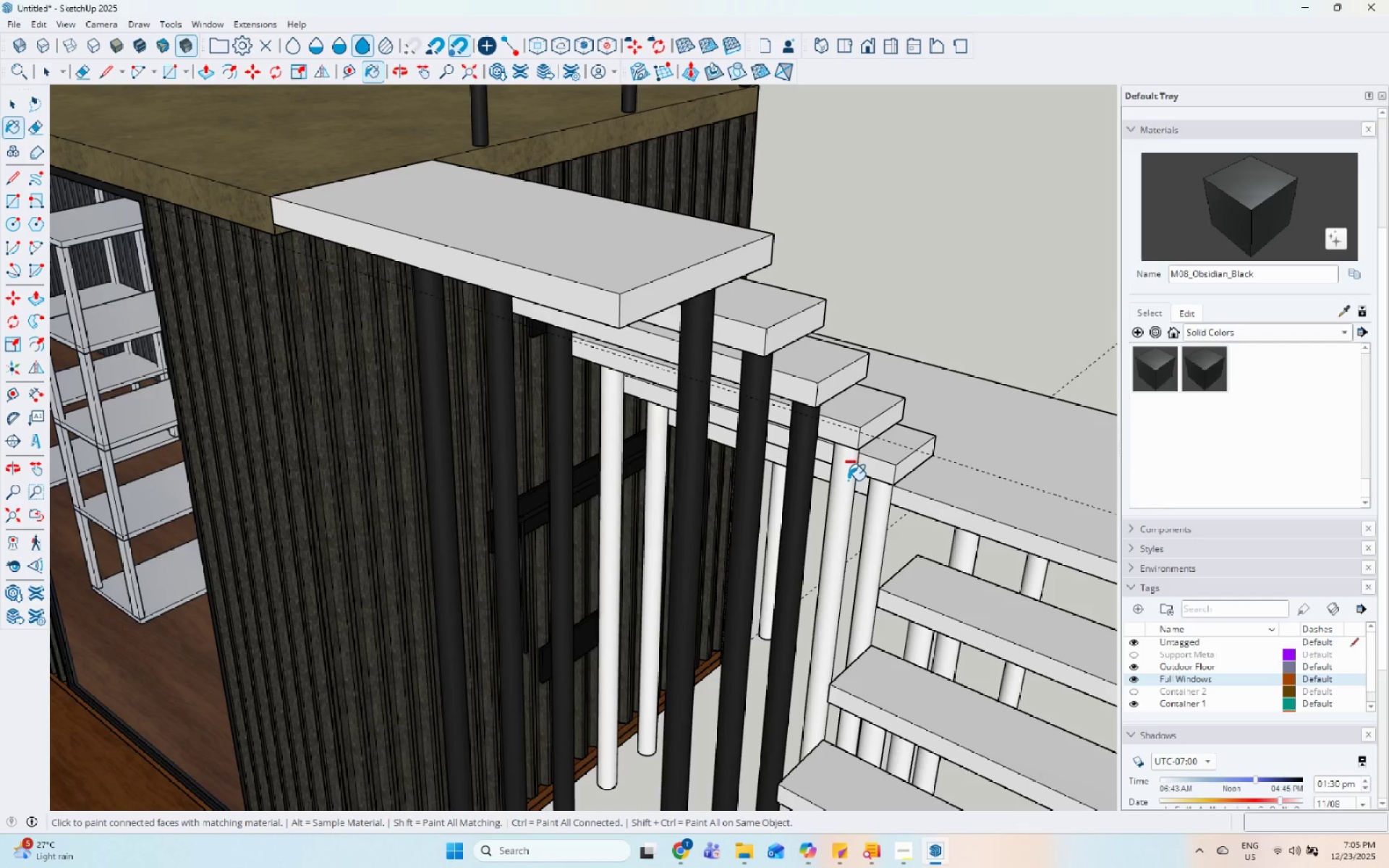 
double_click([873, 506])
 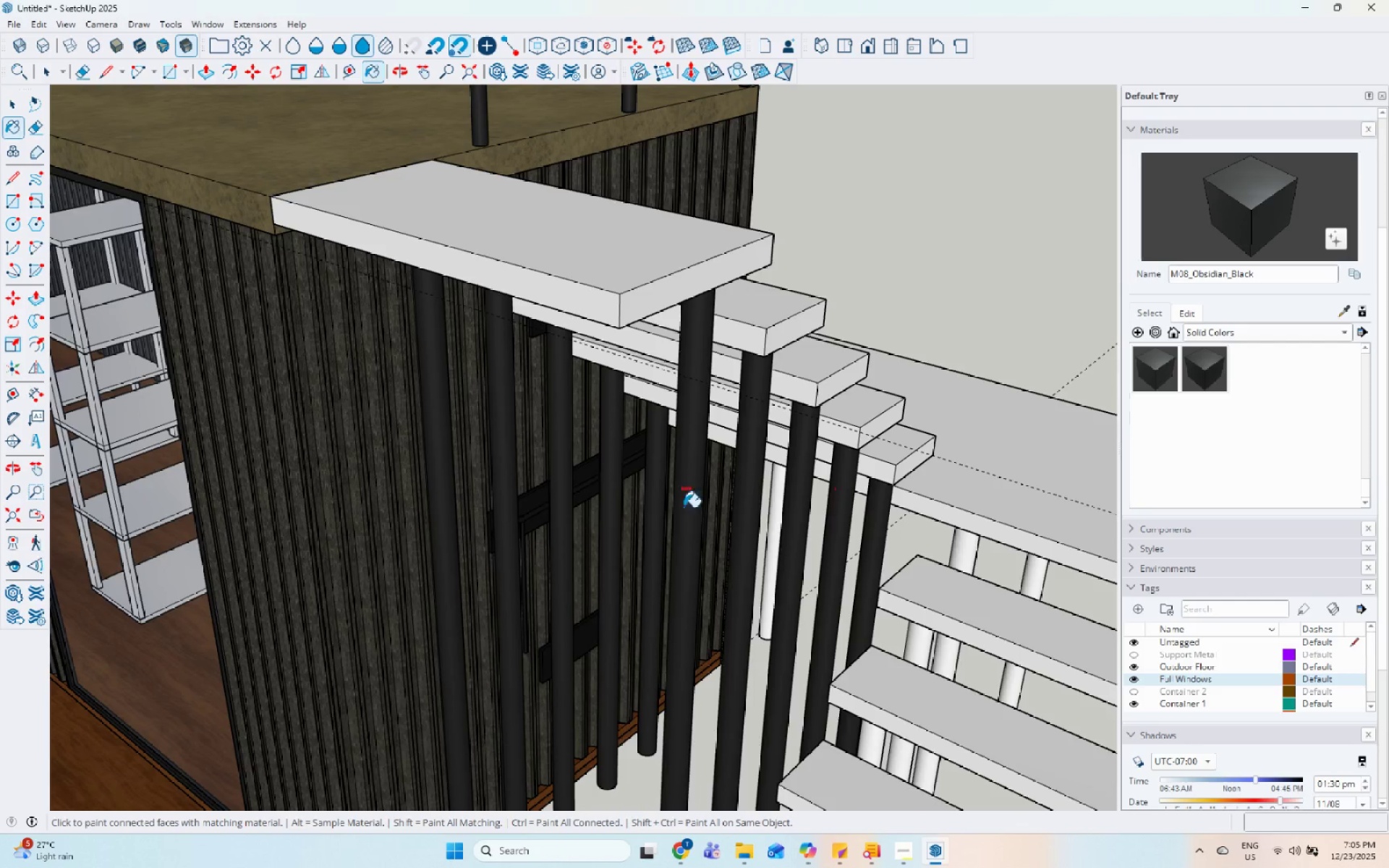 
scroll: coordinate [807, 707], scroll_direction: down, amount: 9.0
 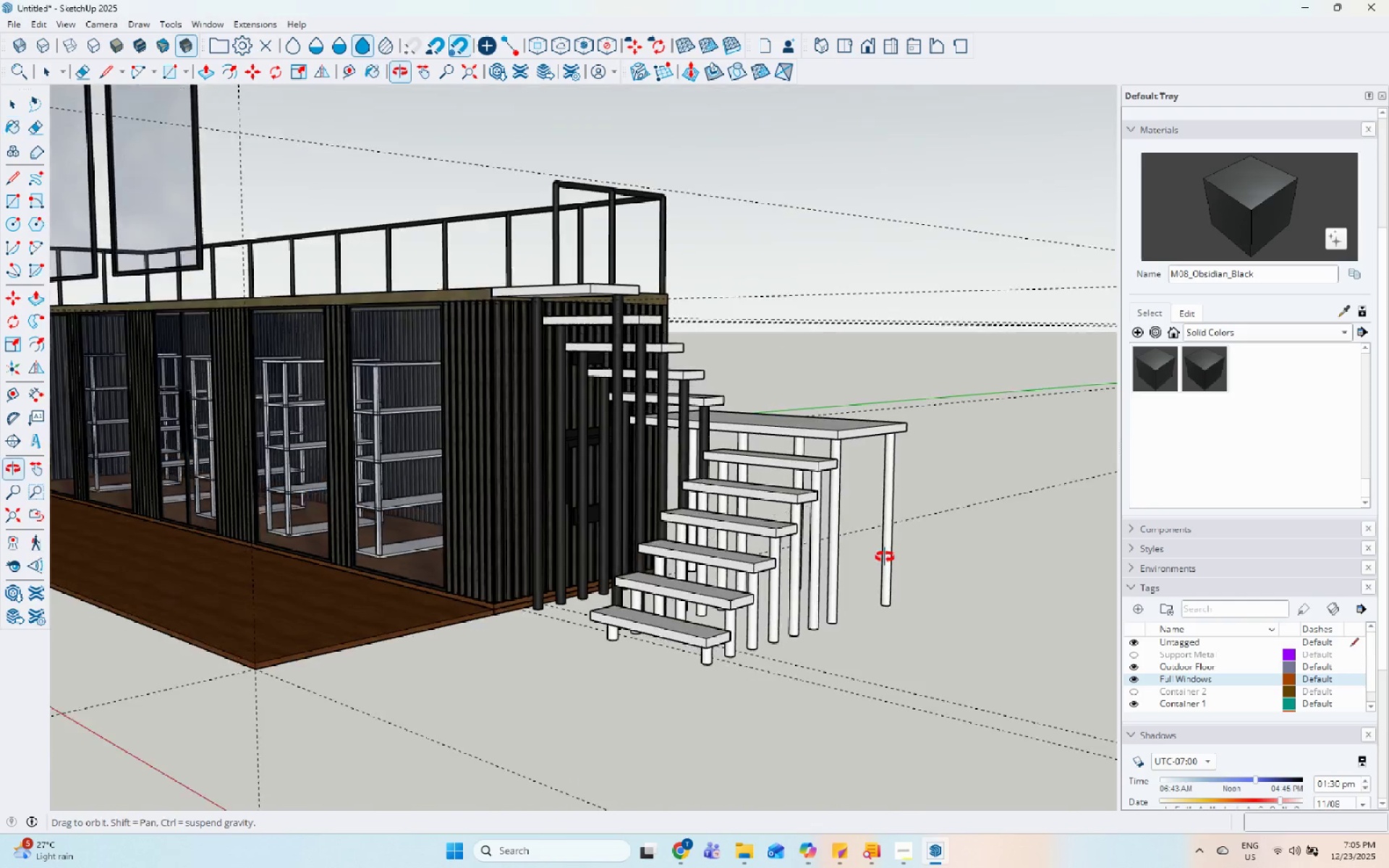 
scroll: coordinate [689, 644], scroll_direction: up, amount: 4.0
 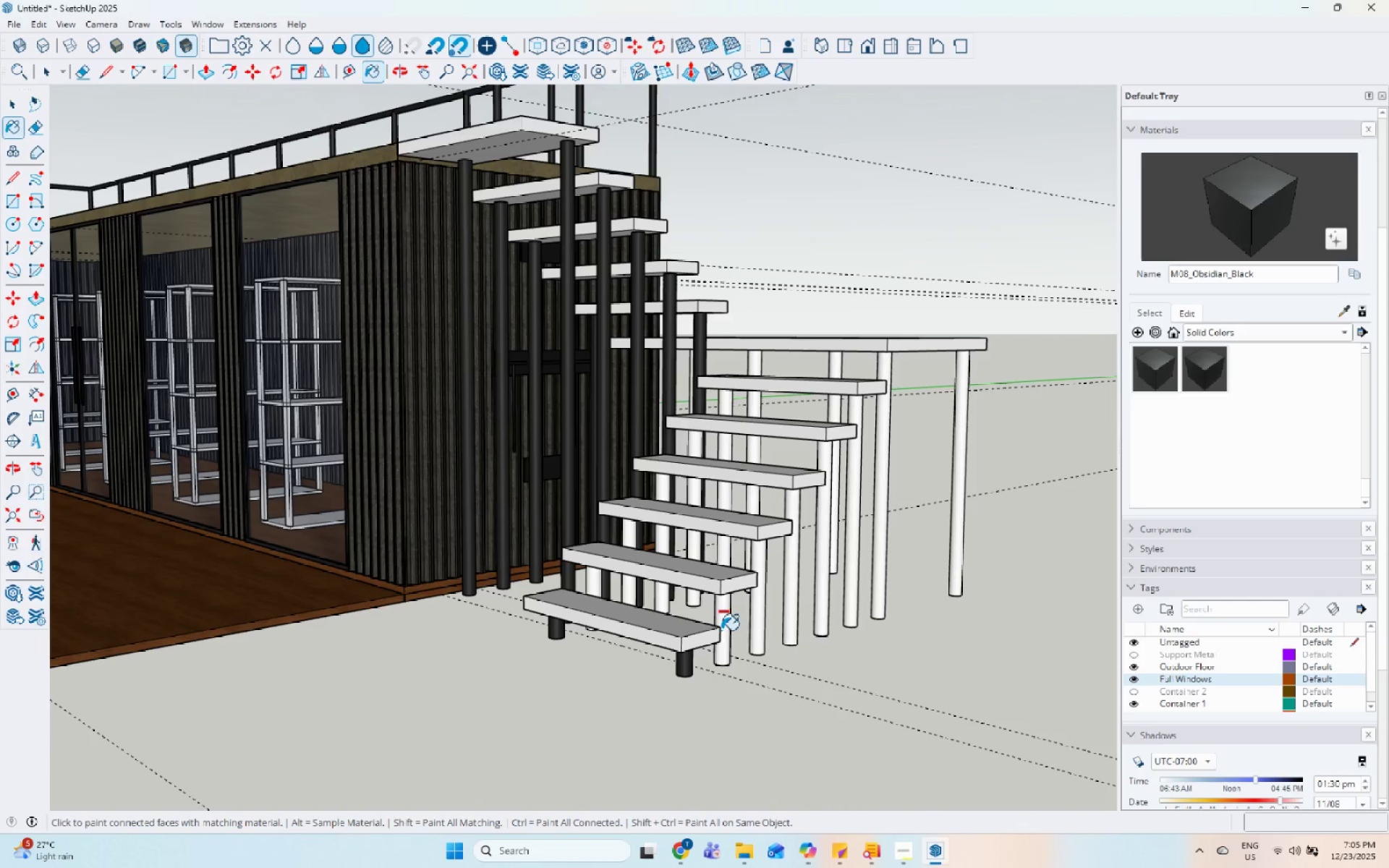 
double_click([759, 599])
 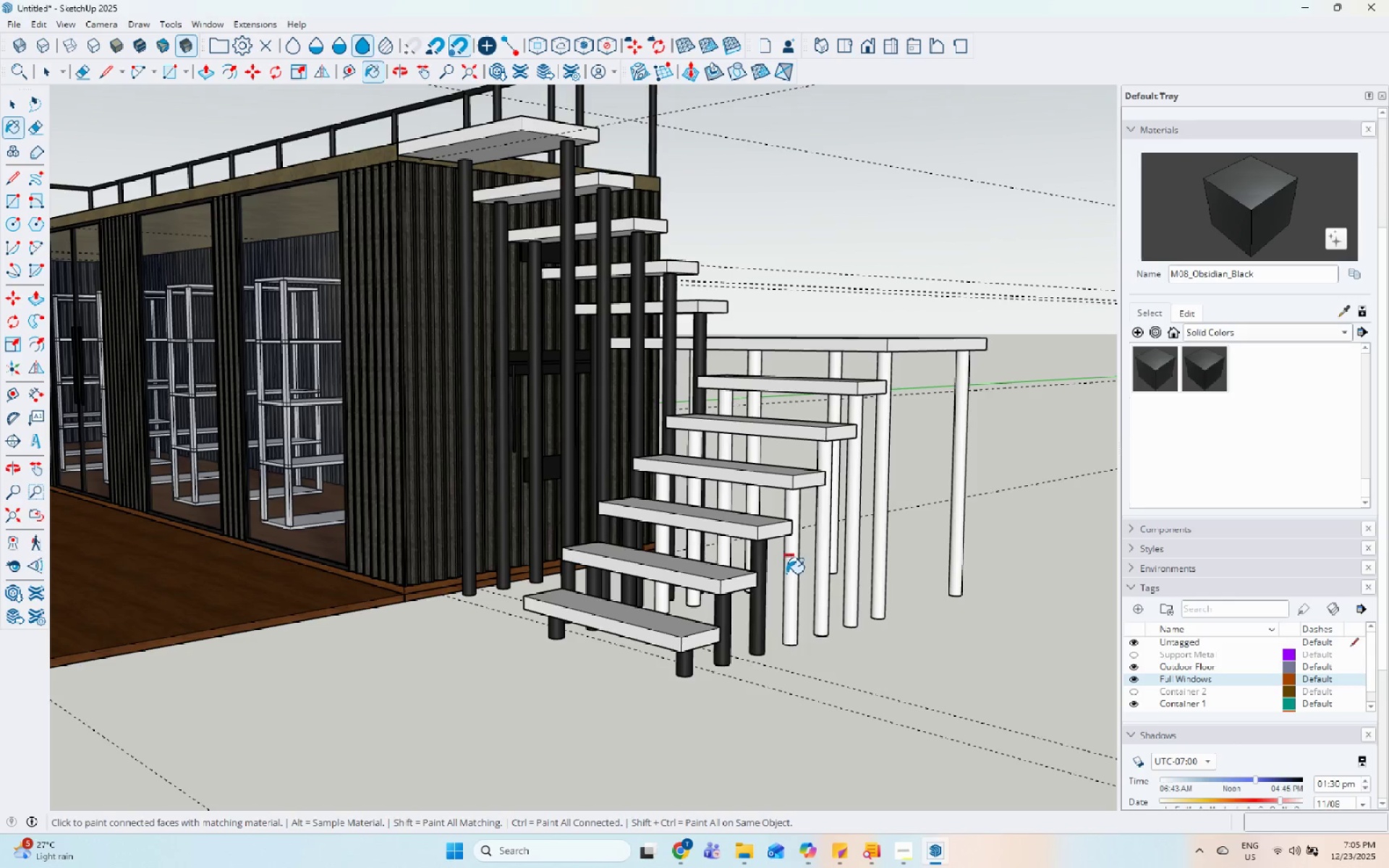 
triple_click([789, 569])
 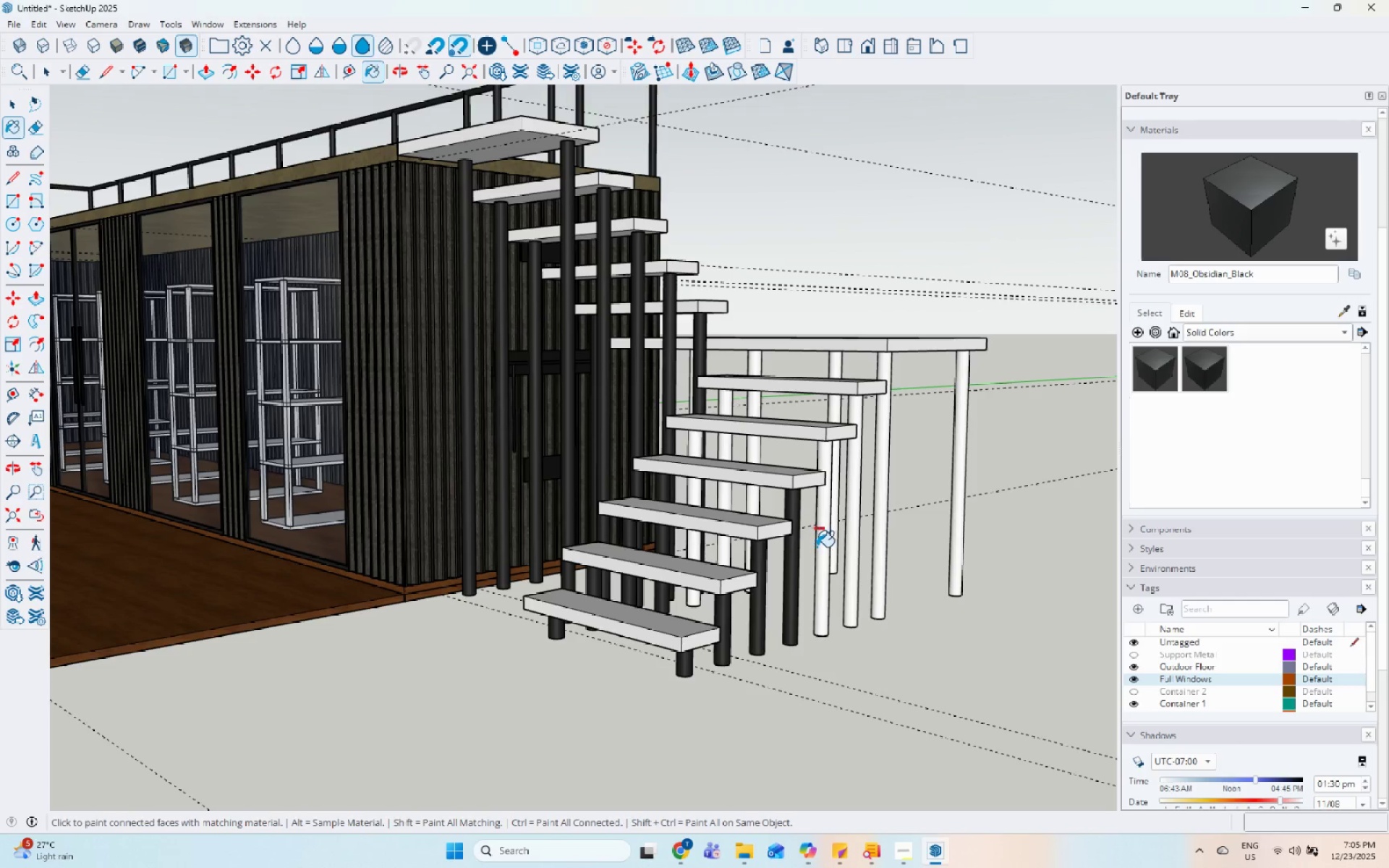 
left_click([823, 544])
 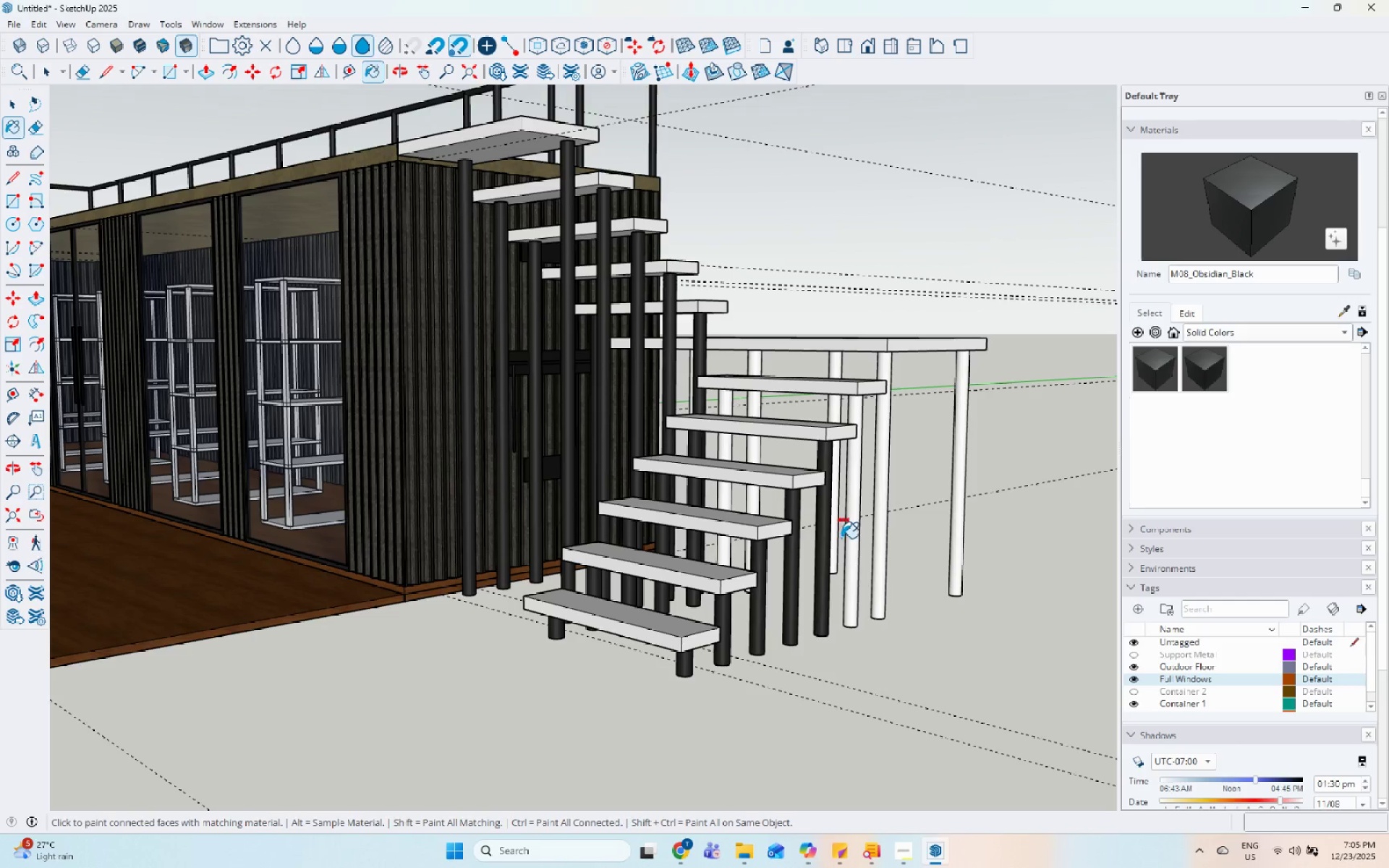 
left_click([849, 536])
 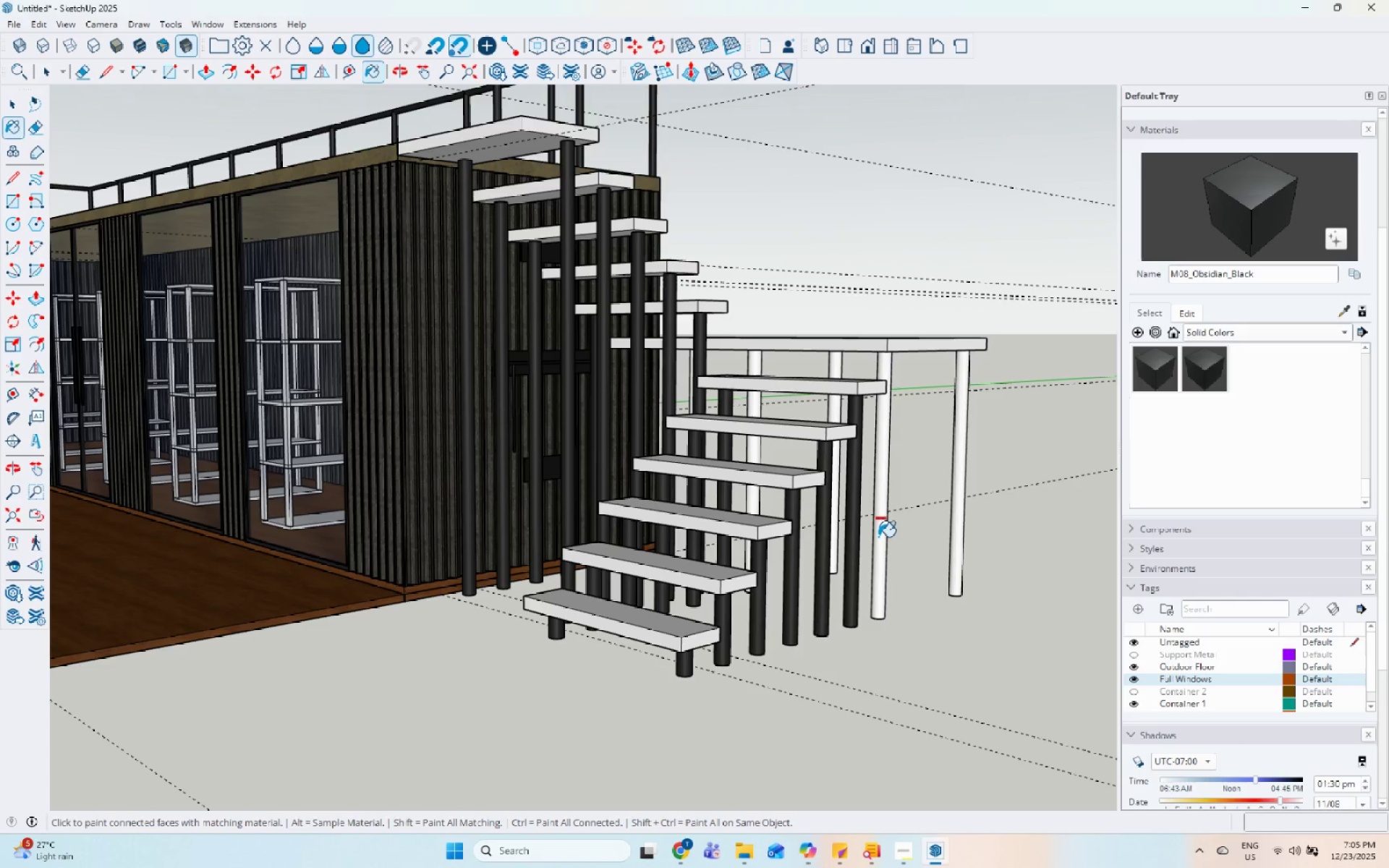 
left_click([880, 537])
 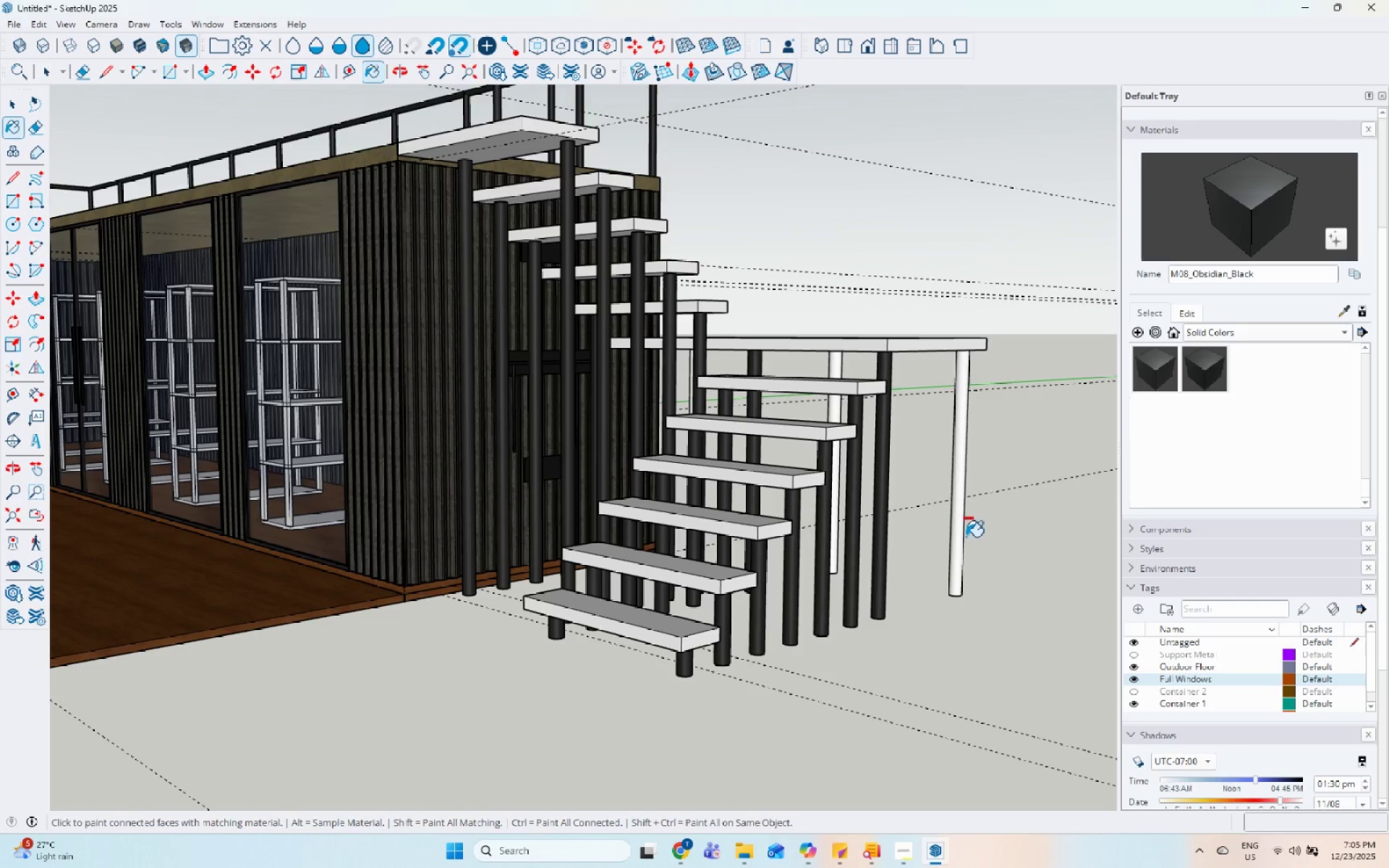 
left_click([963, 537])
 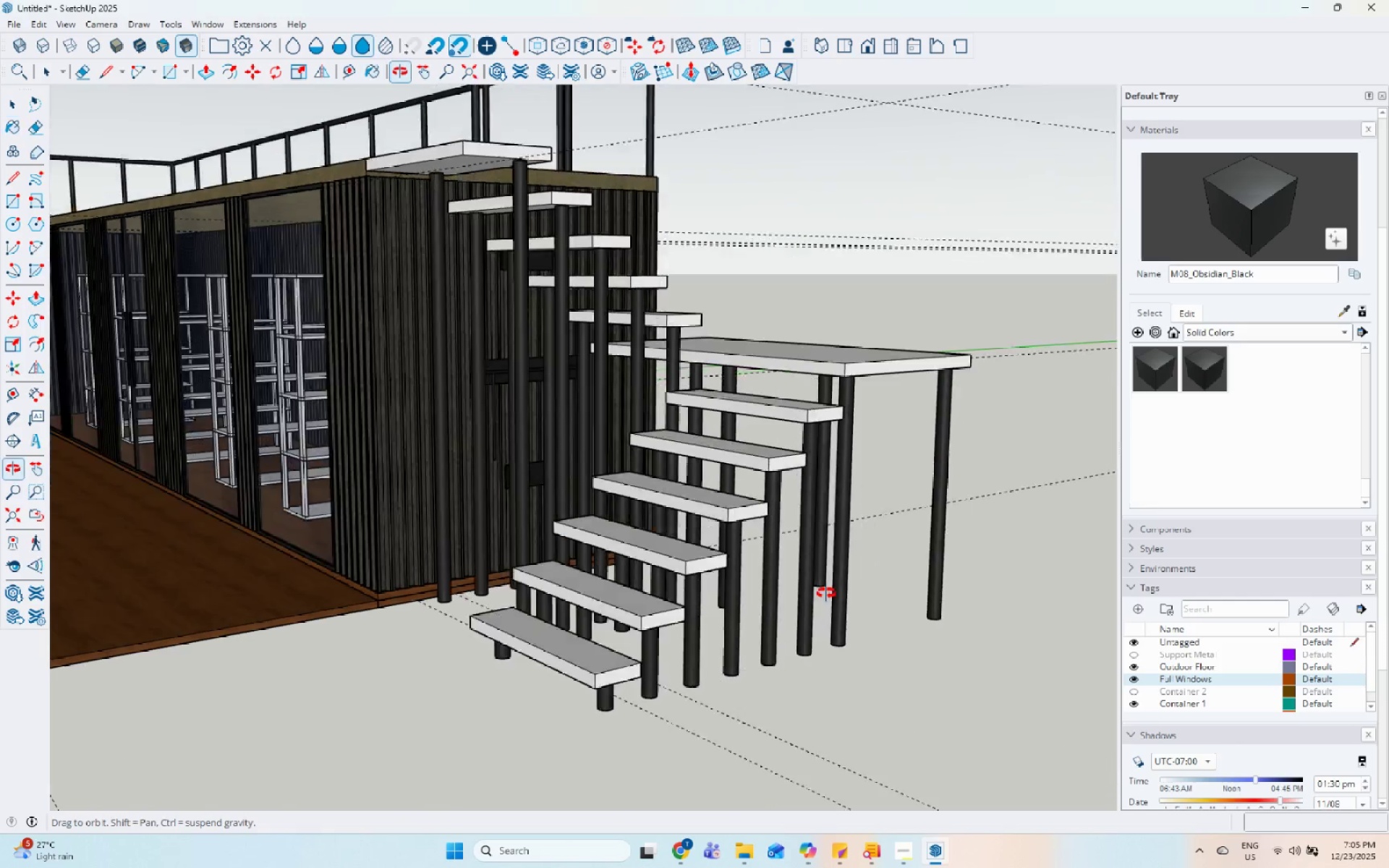 
key(Space)
 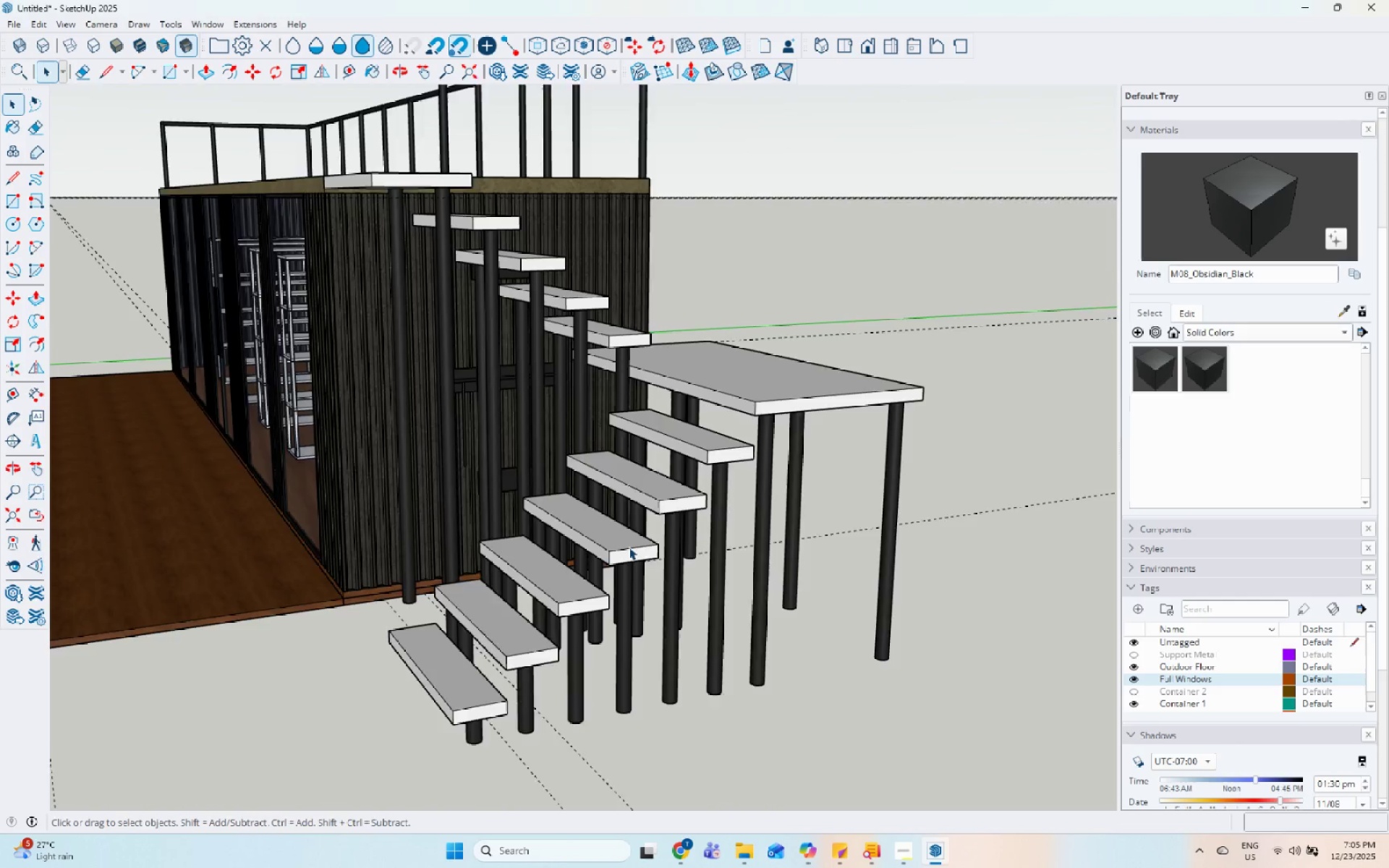 
key(Escape)
 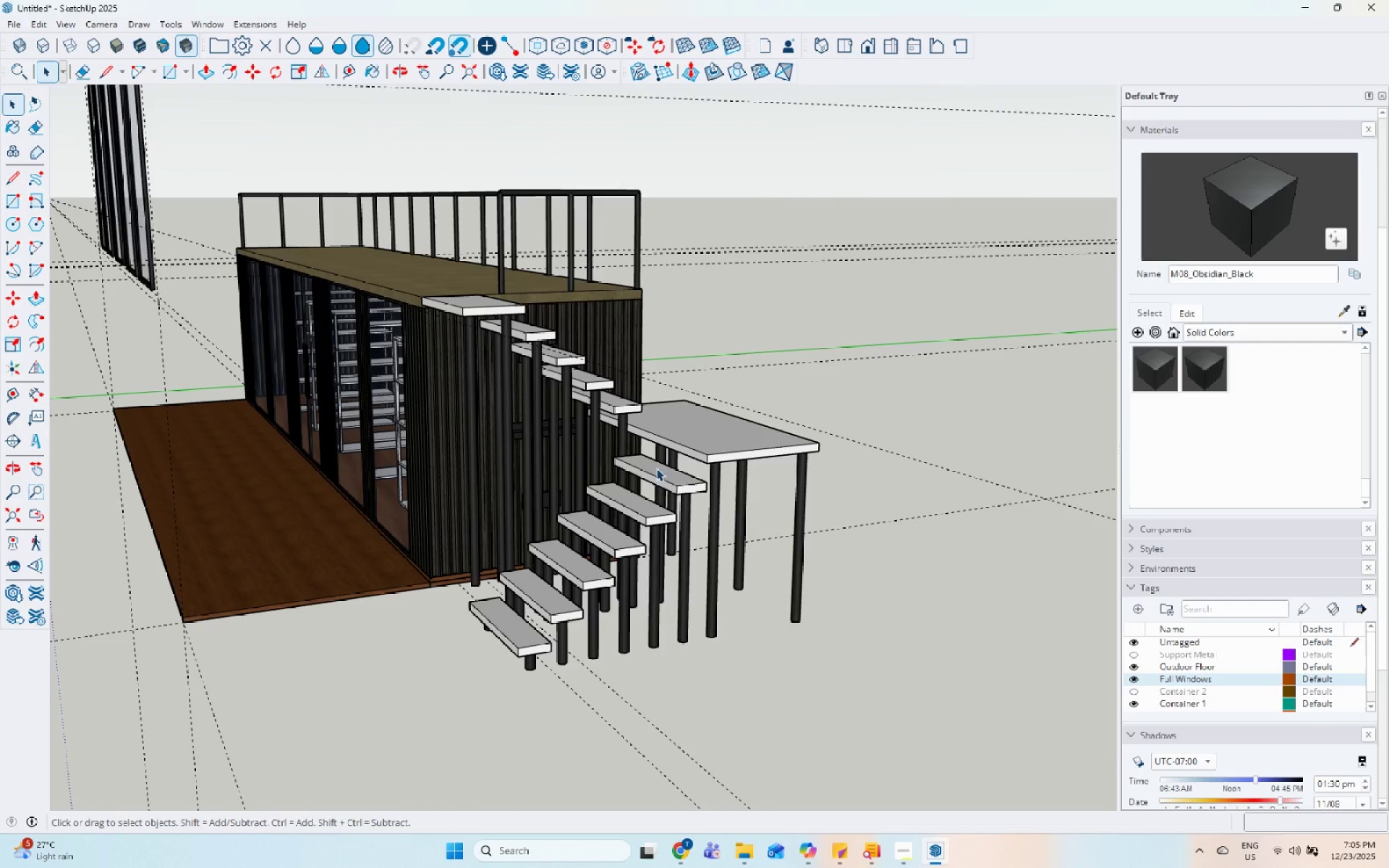 
key(Escape)
 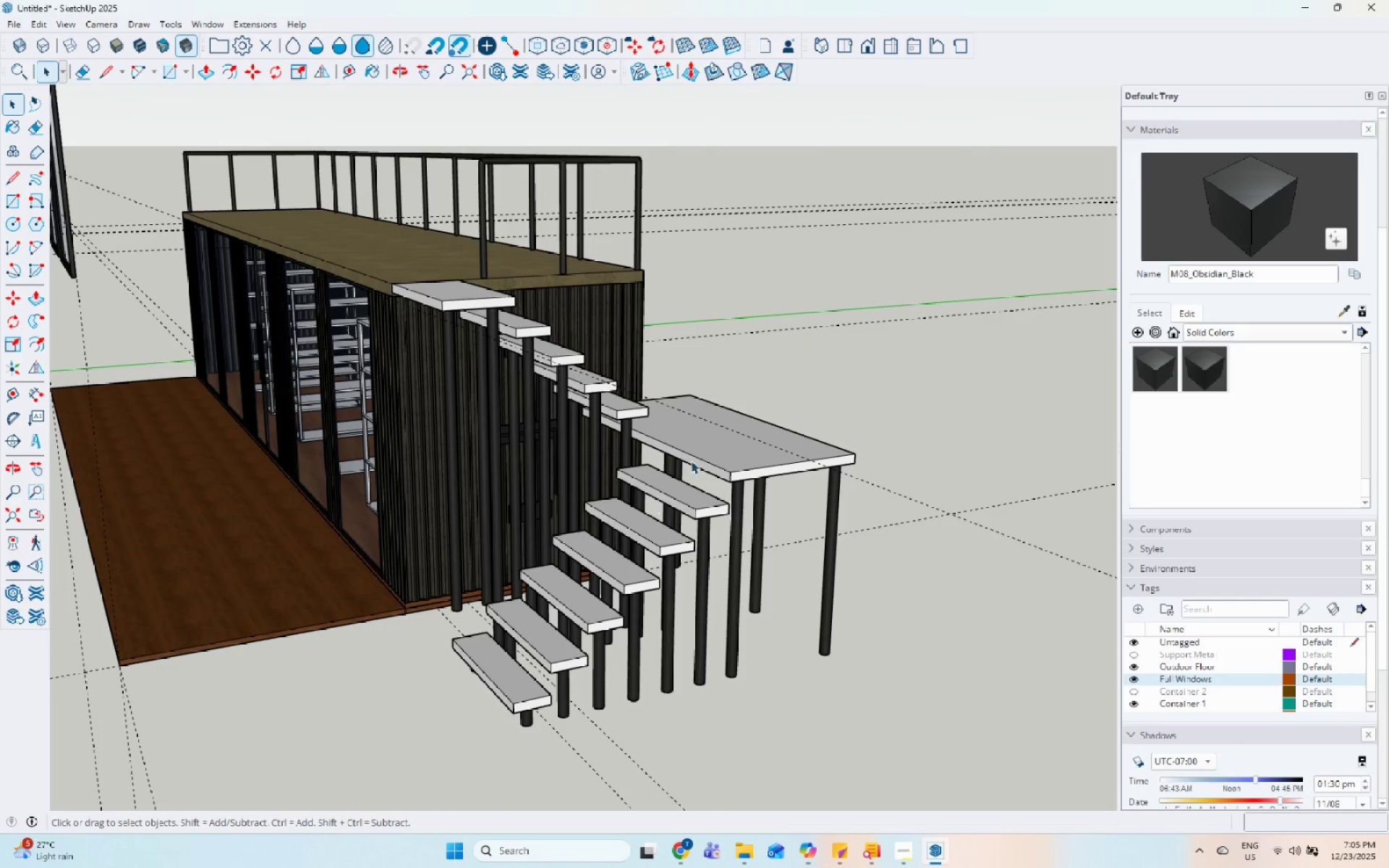 
scroll: coordinate [626, 547], scroll_direction: down, amount: 5.0
 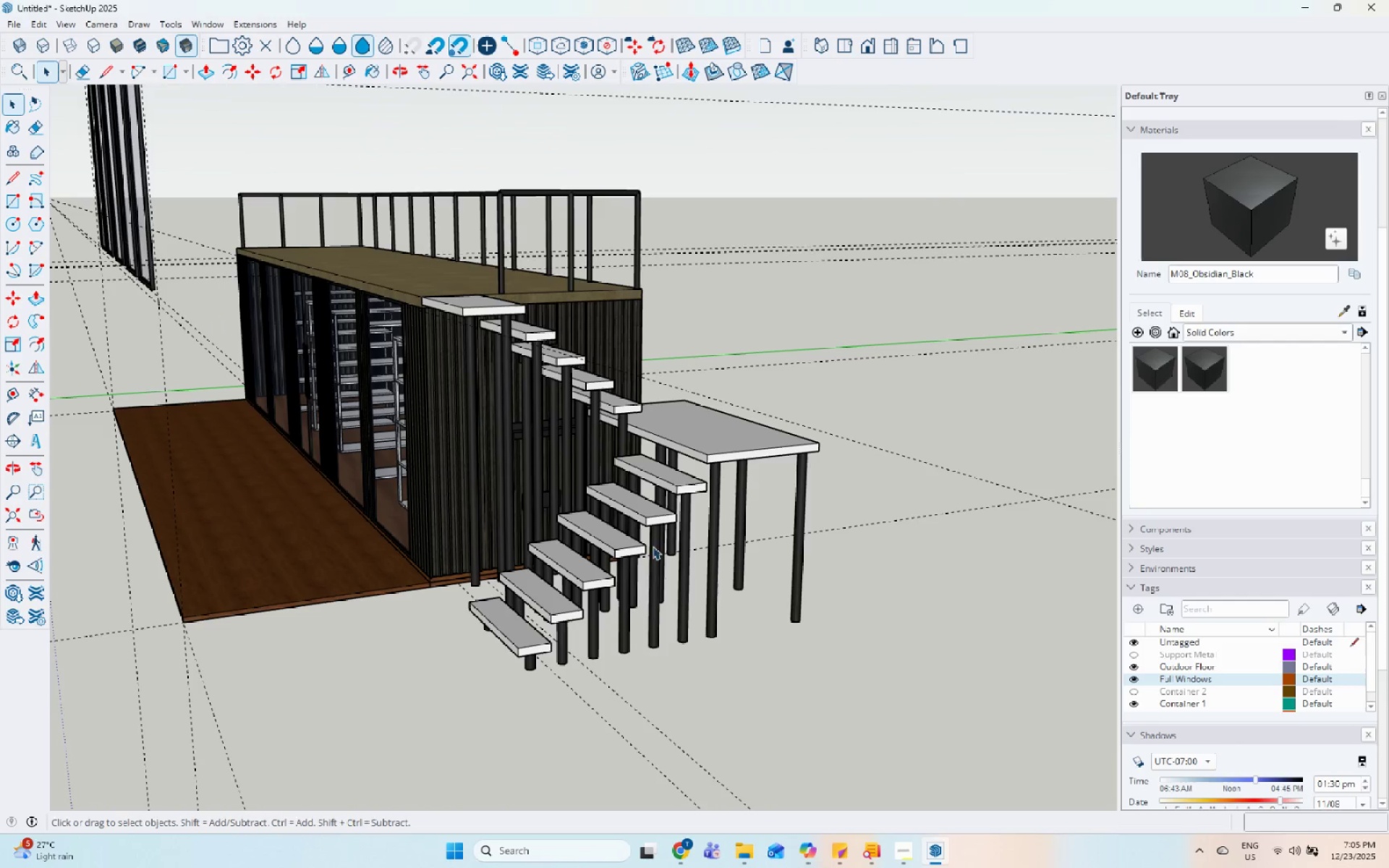 
left_click([698, 451])
 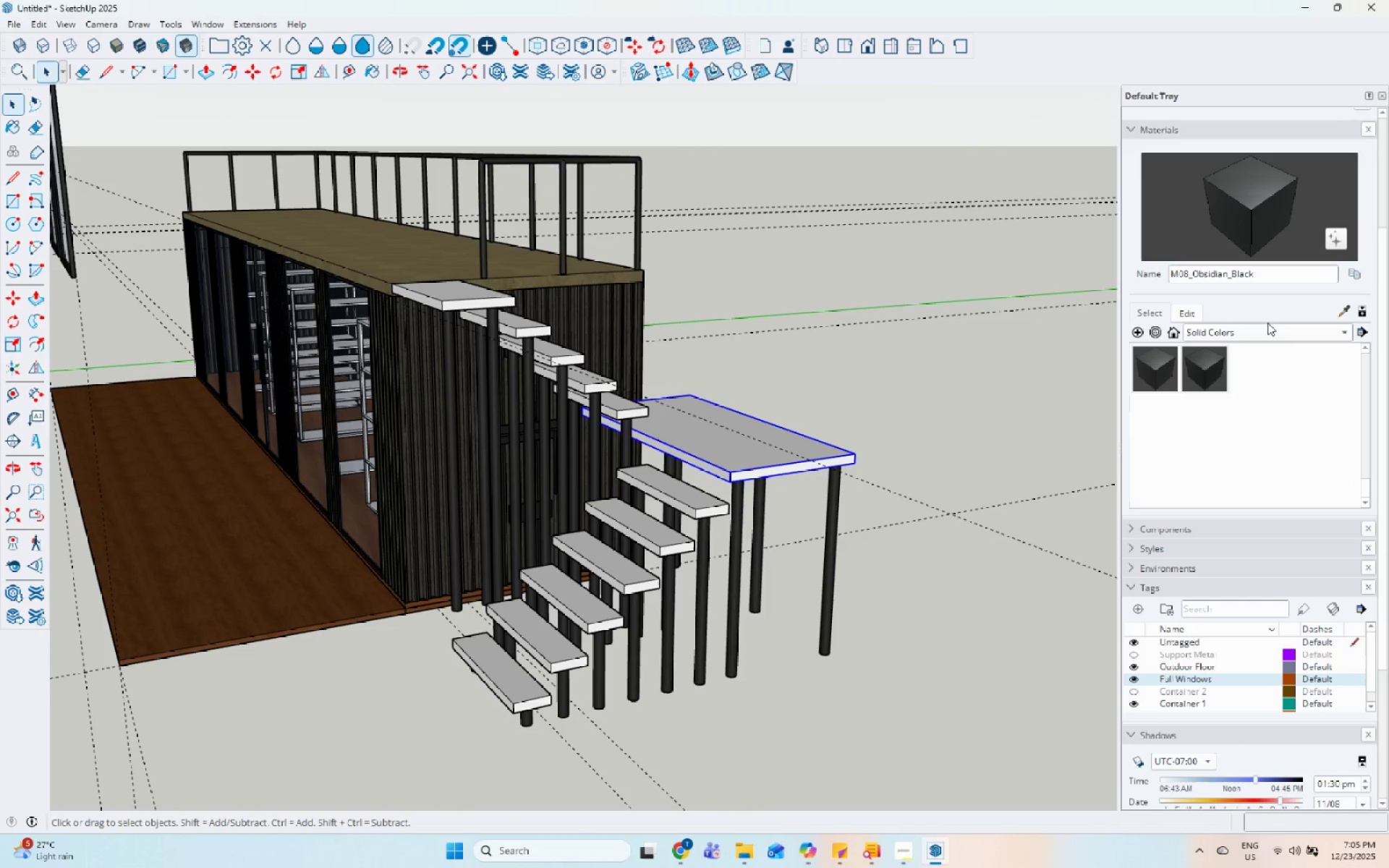 
double_click([1266, 329])
 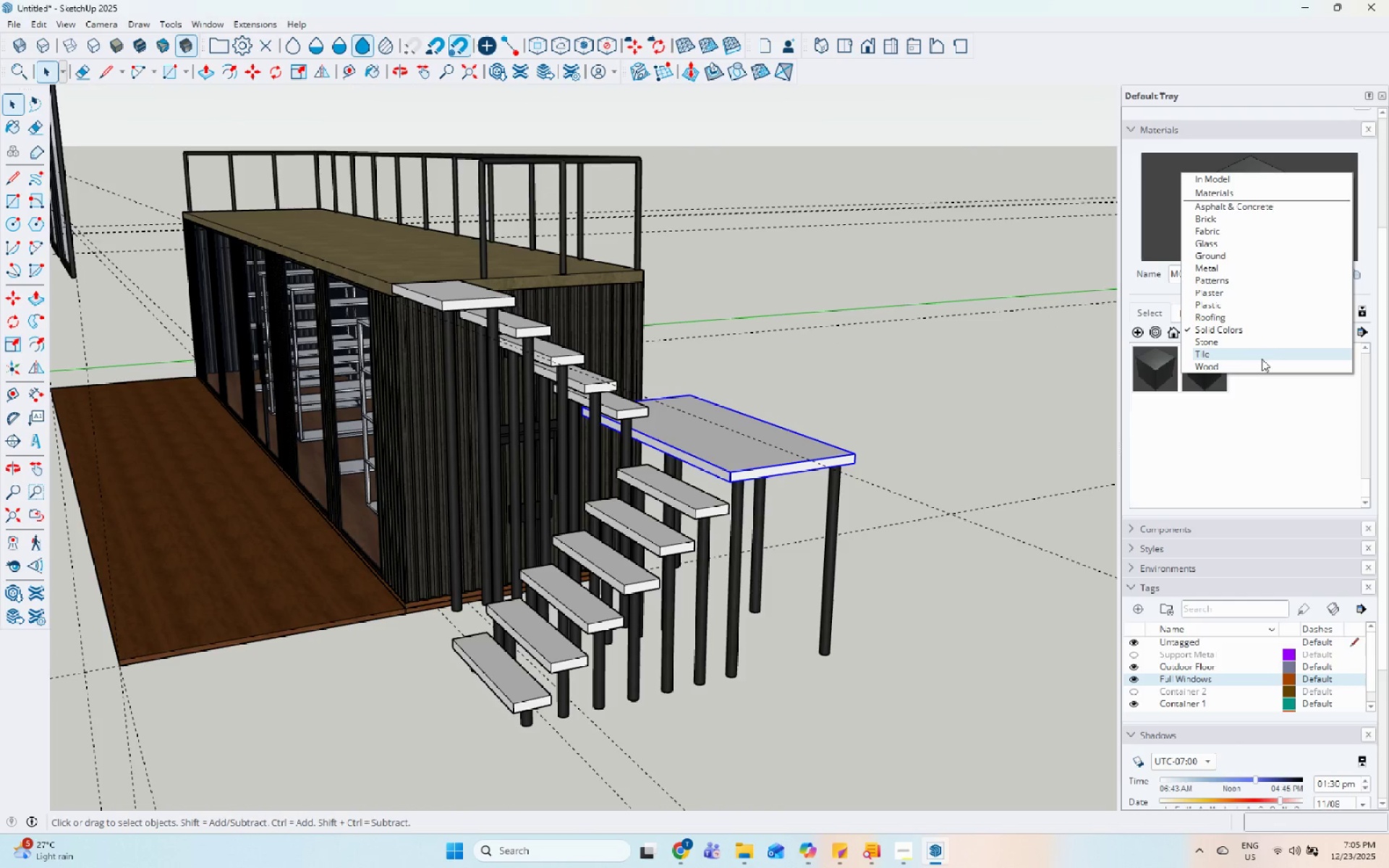 
left_click([1256, 367])
 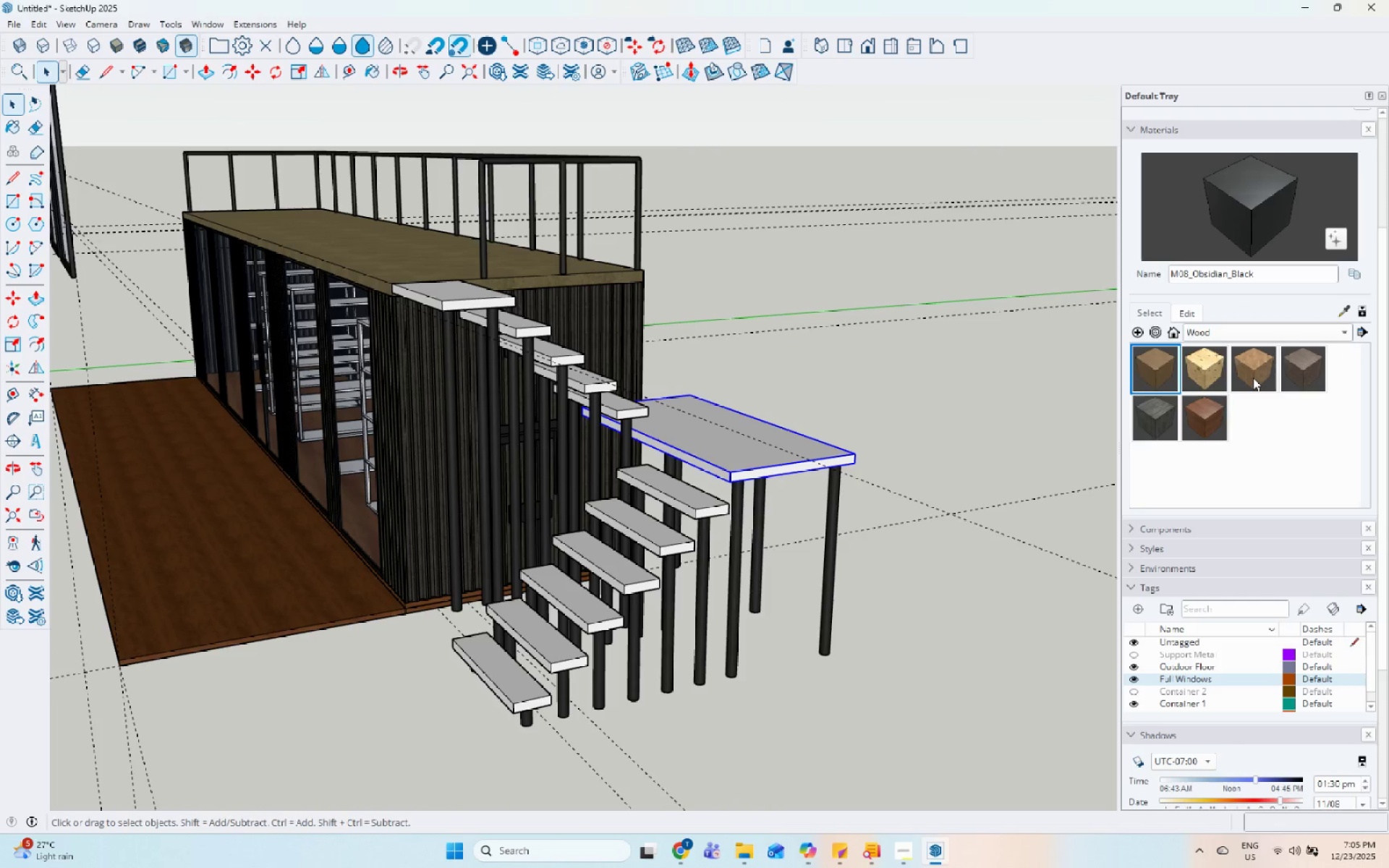 
left_click([1283, 375])
 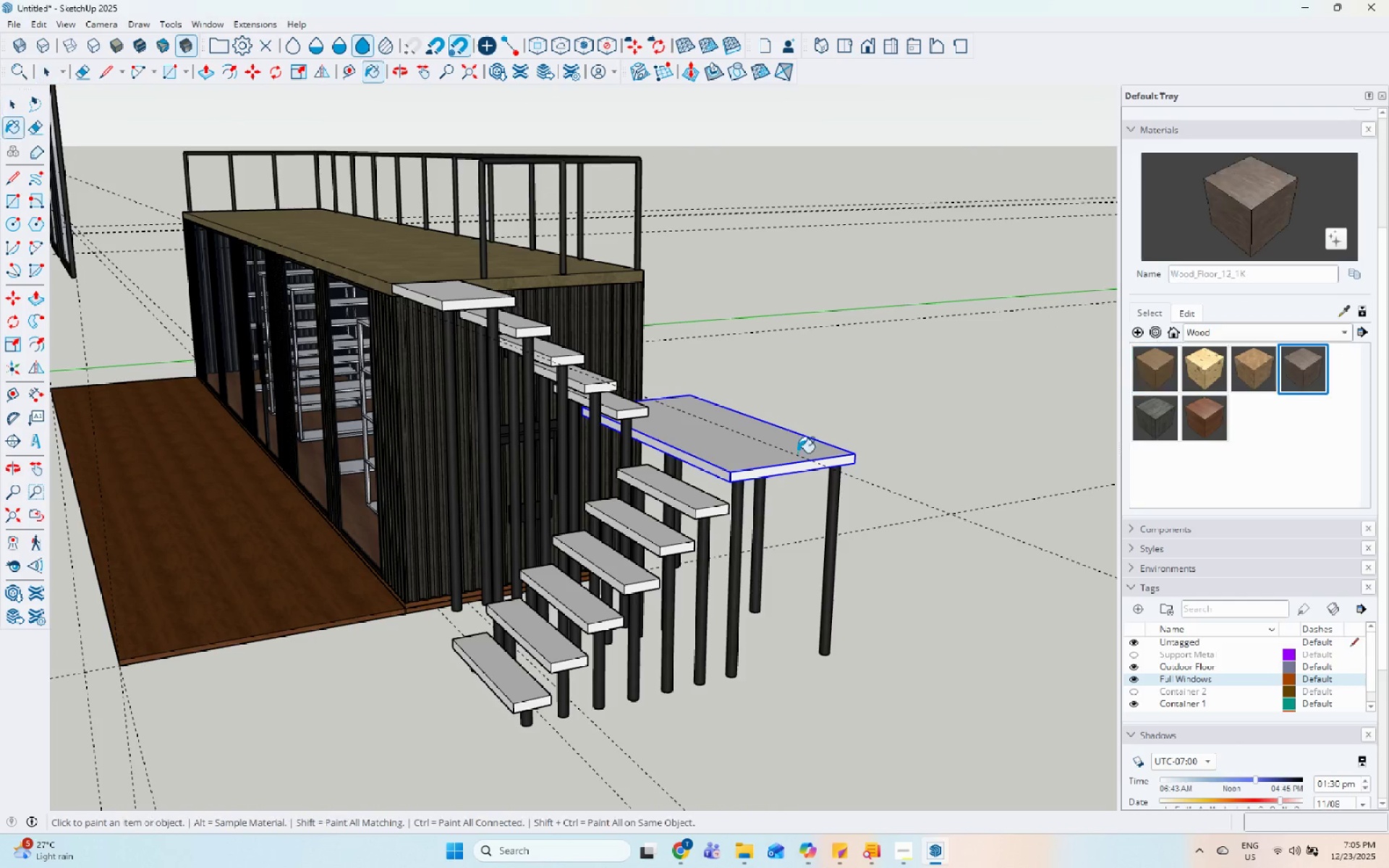 
left_click([769, 451])
 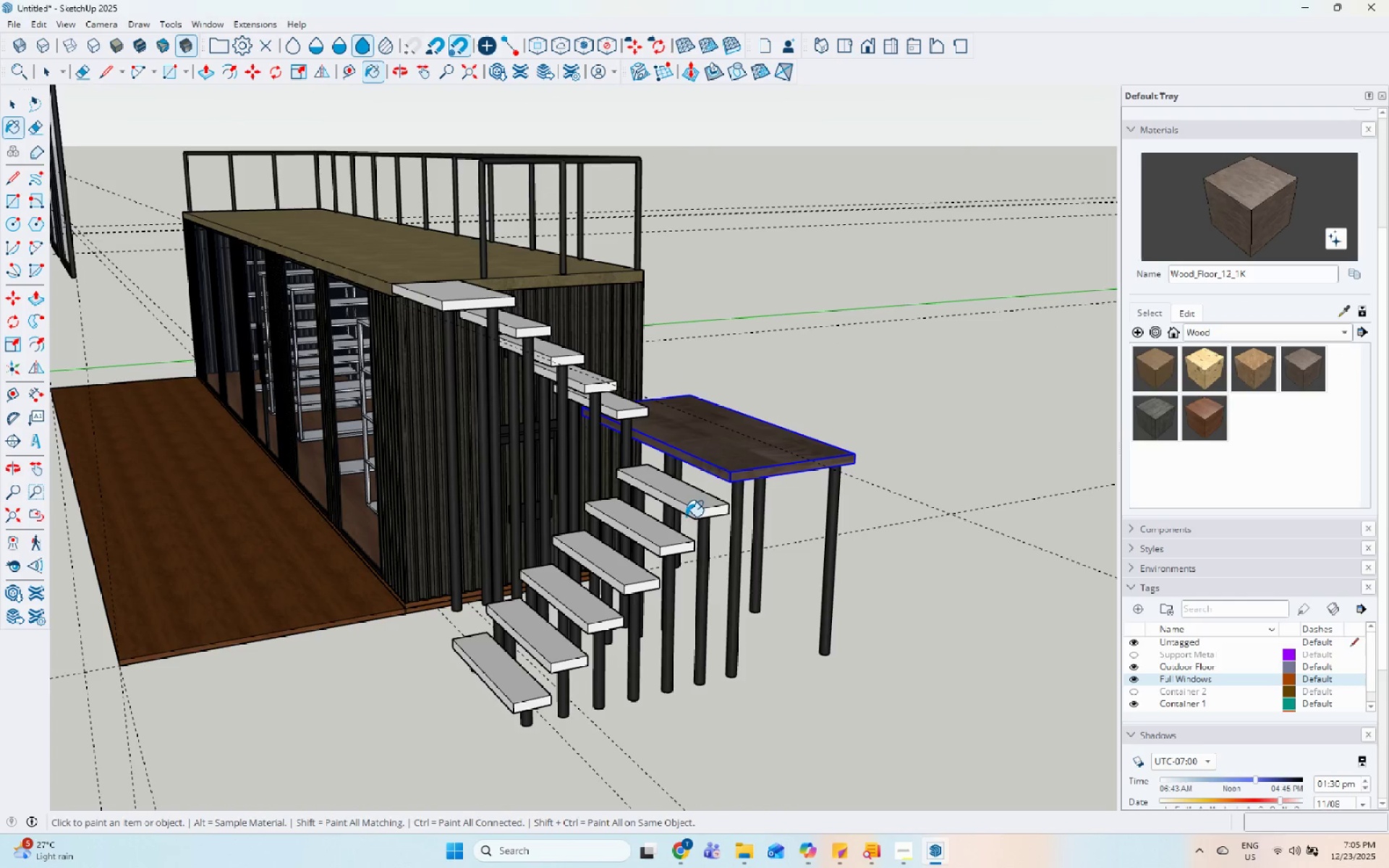 
double_click([660, 548])
 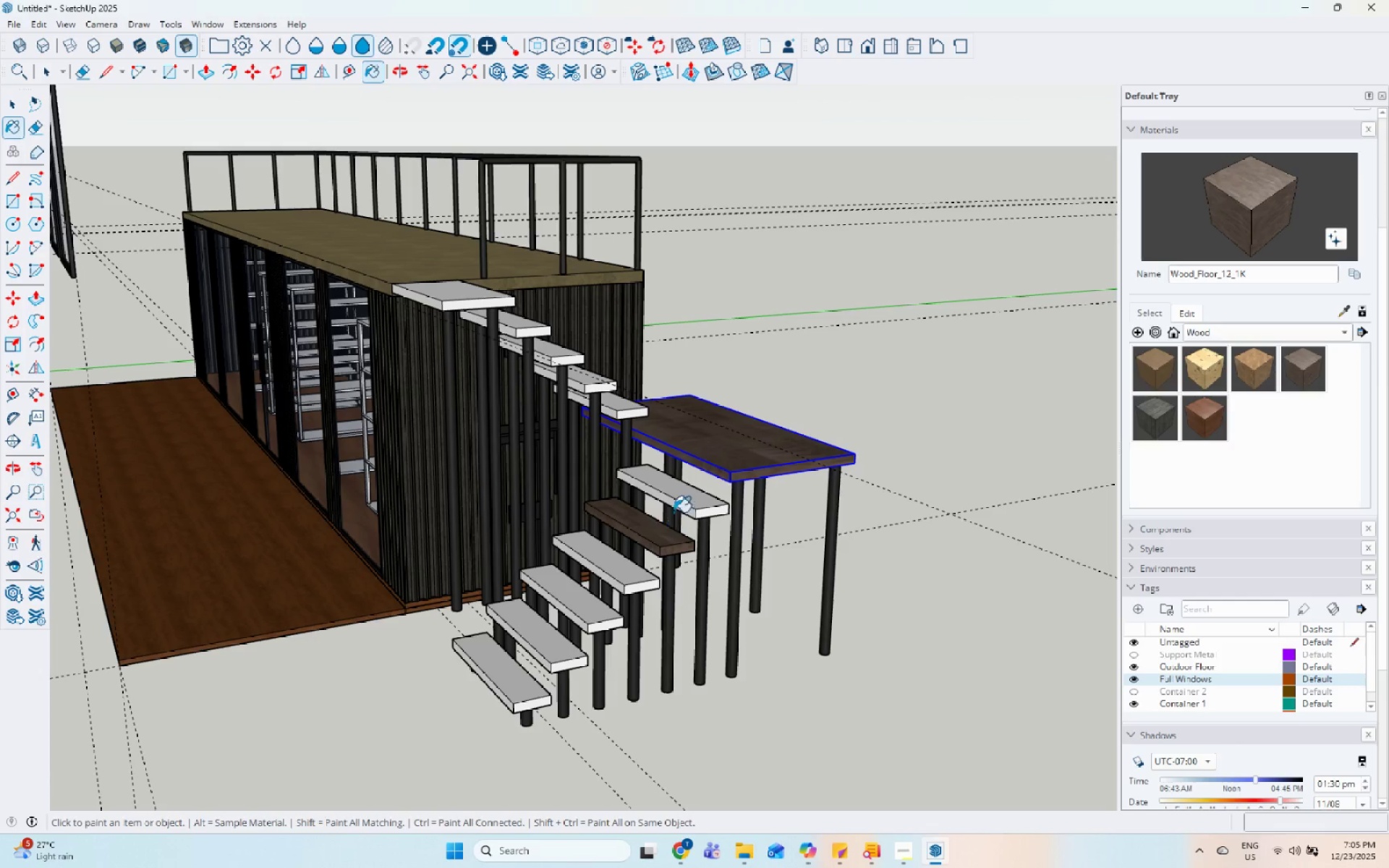 
left_click([687, 485])
 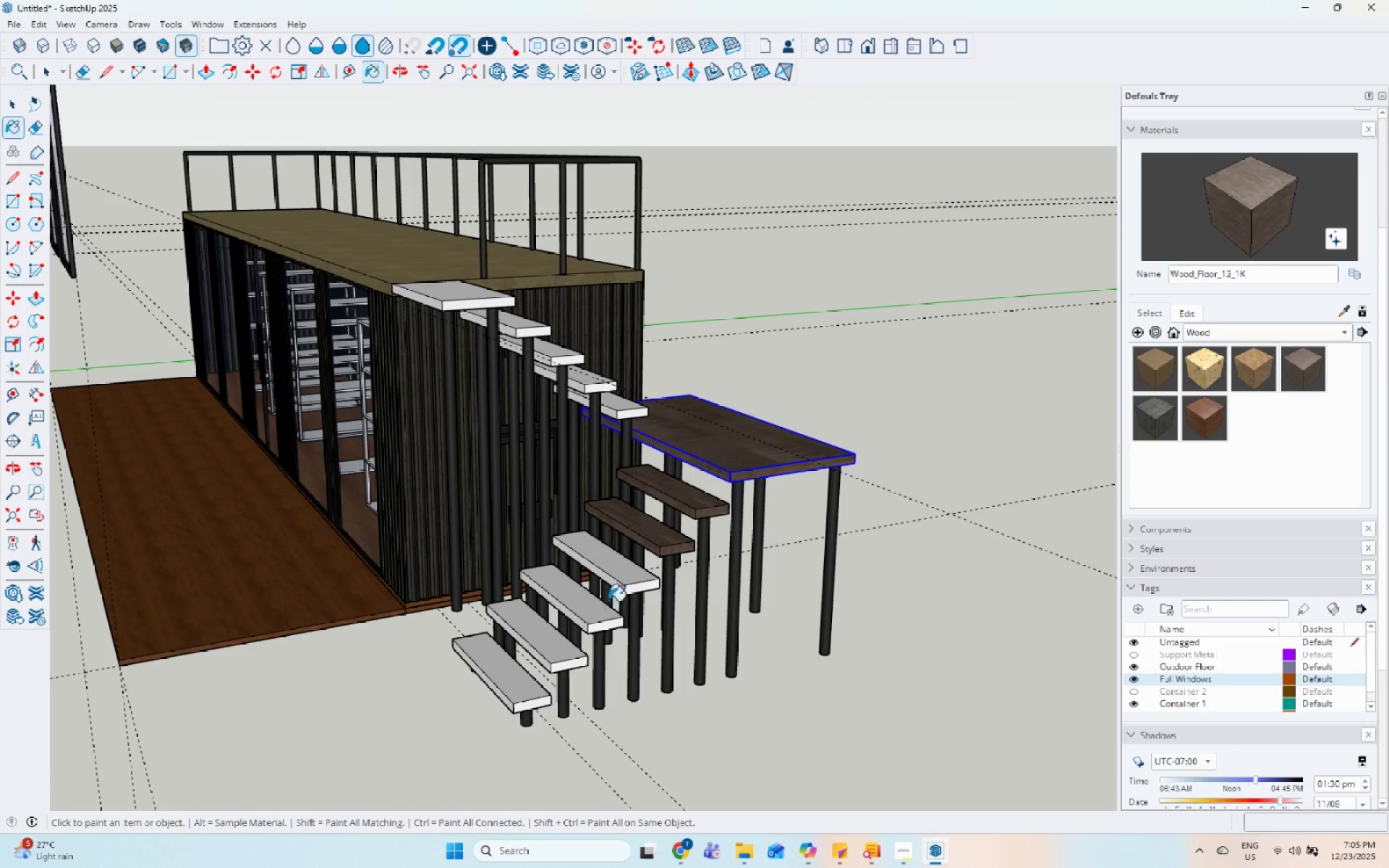 
left_click([624, 569])
 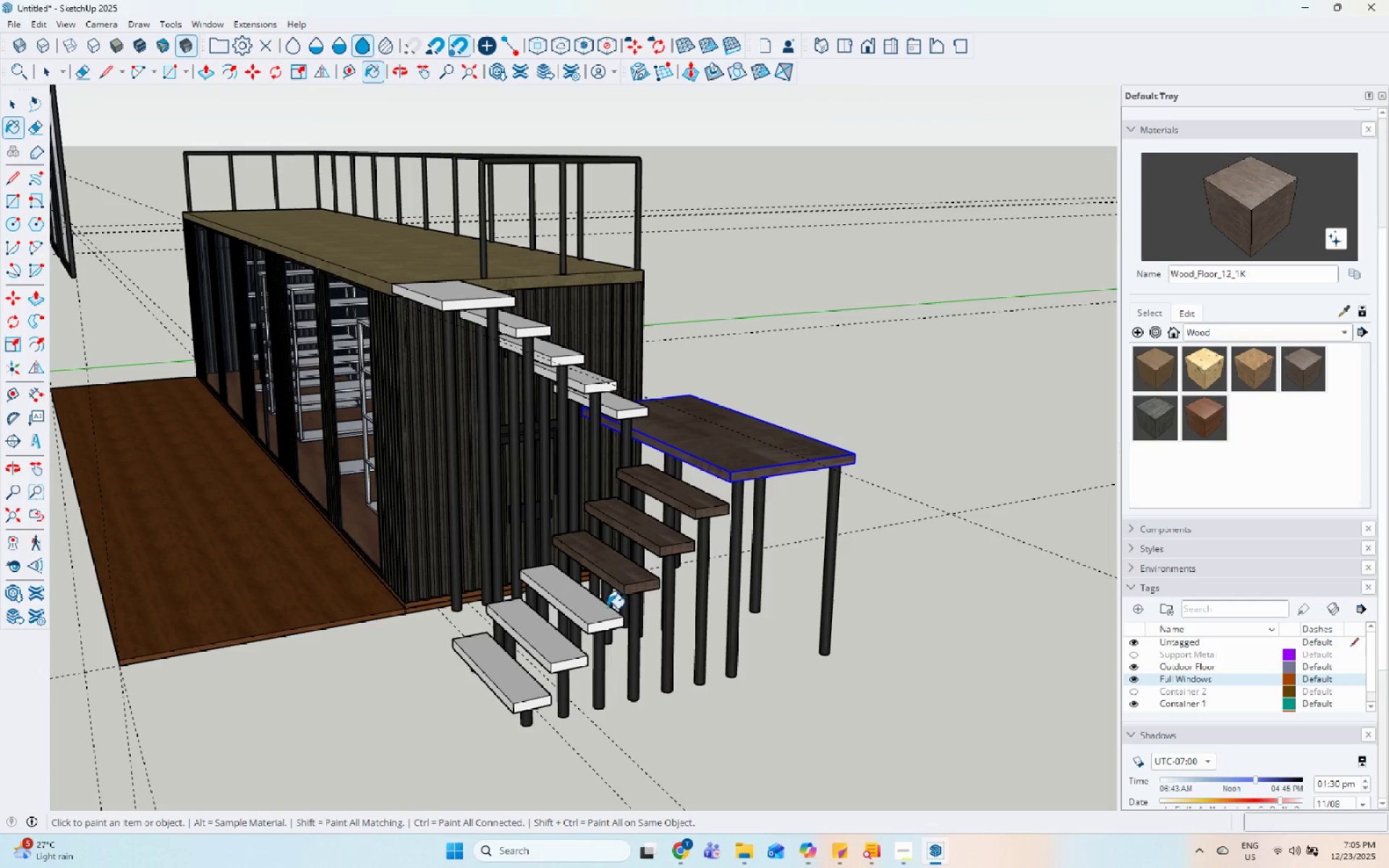 
left_click([599, 614])
 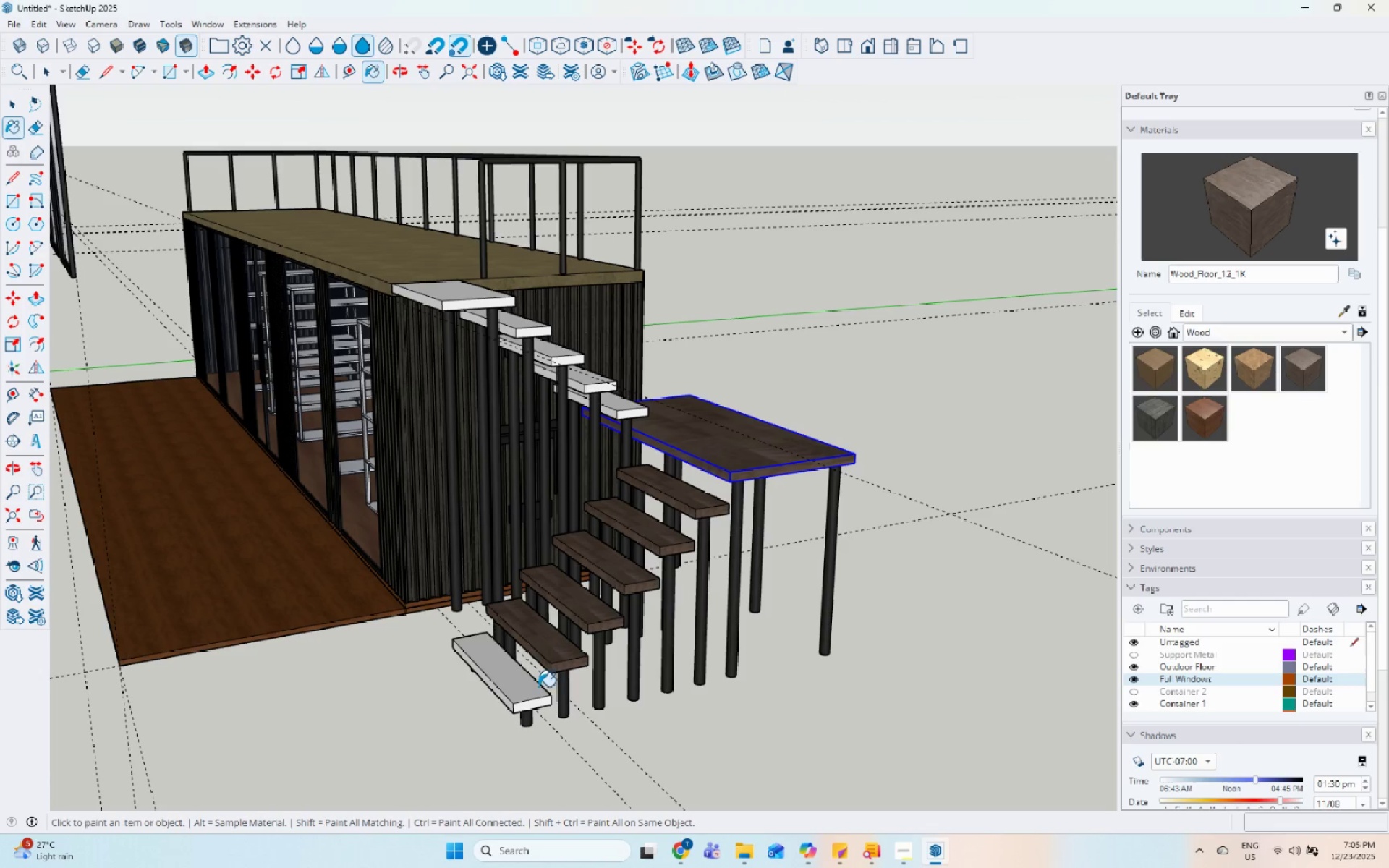 
triple_click([510, 718])
 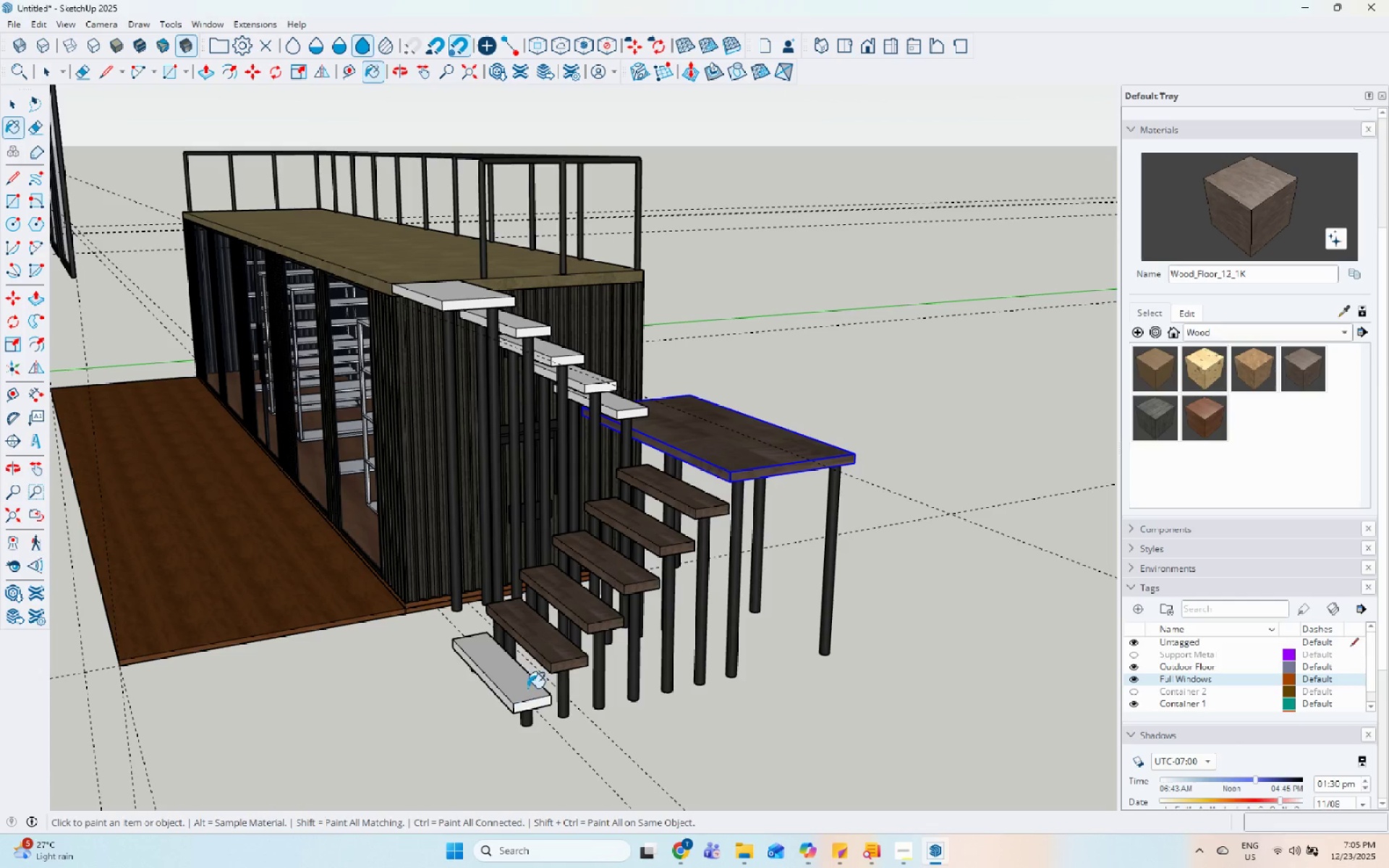 
triple_click([527, 688])
 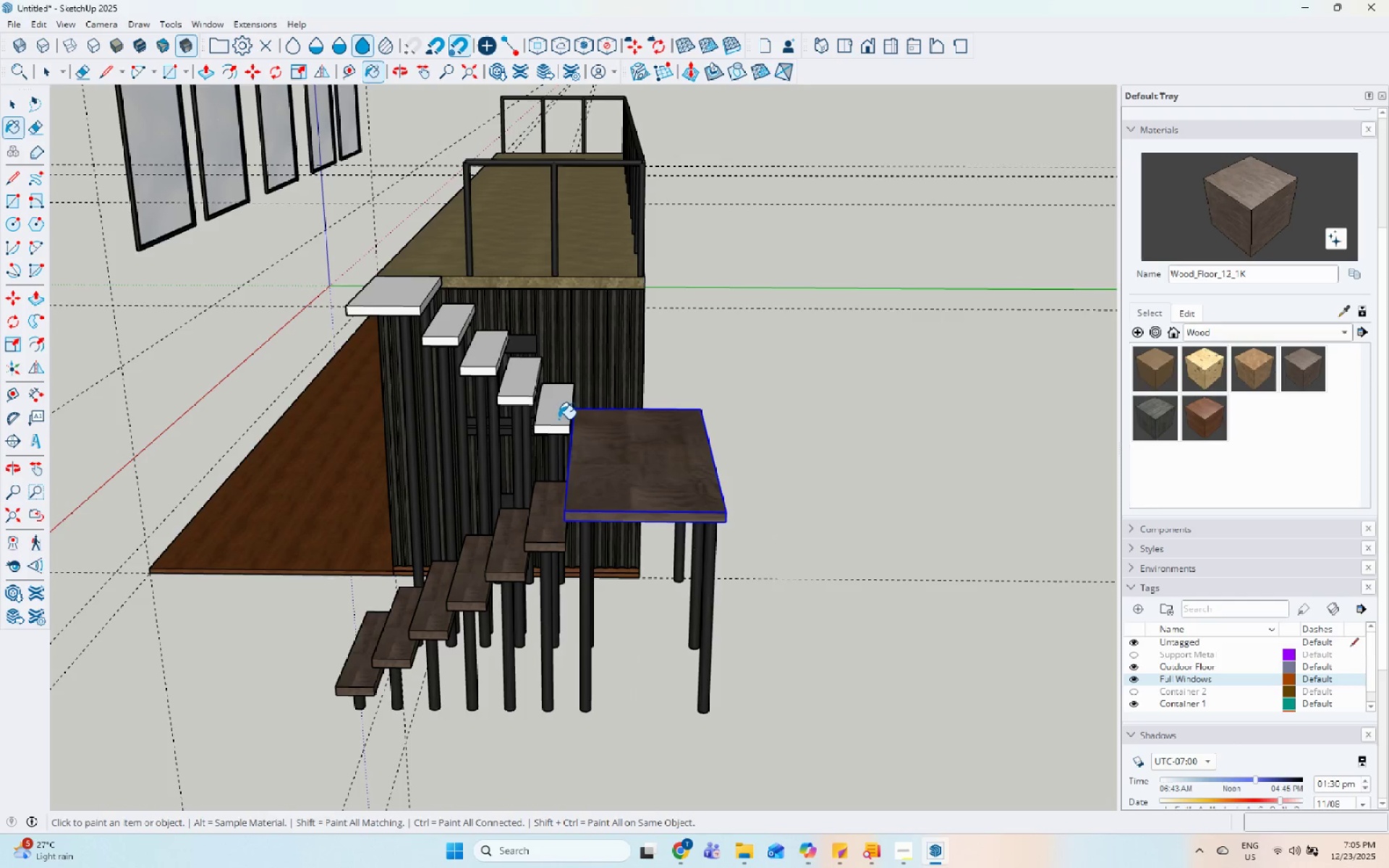 
double_click([519, 387])
 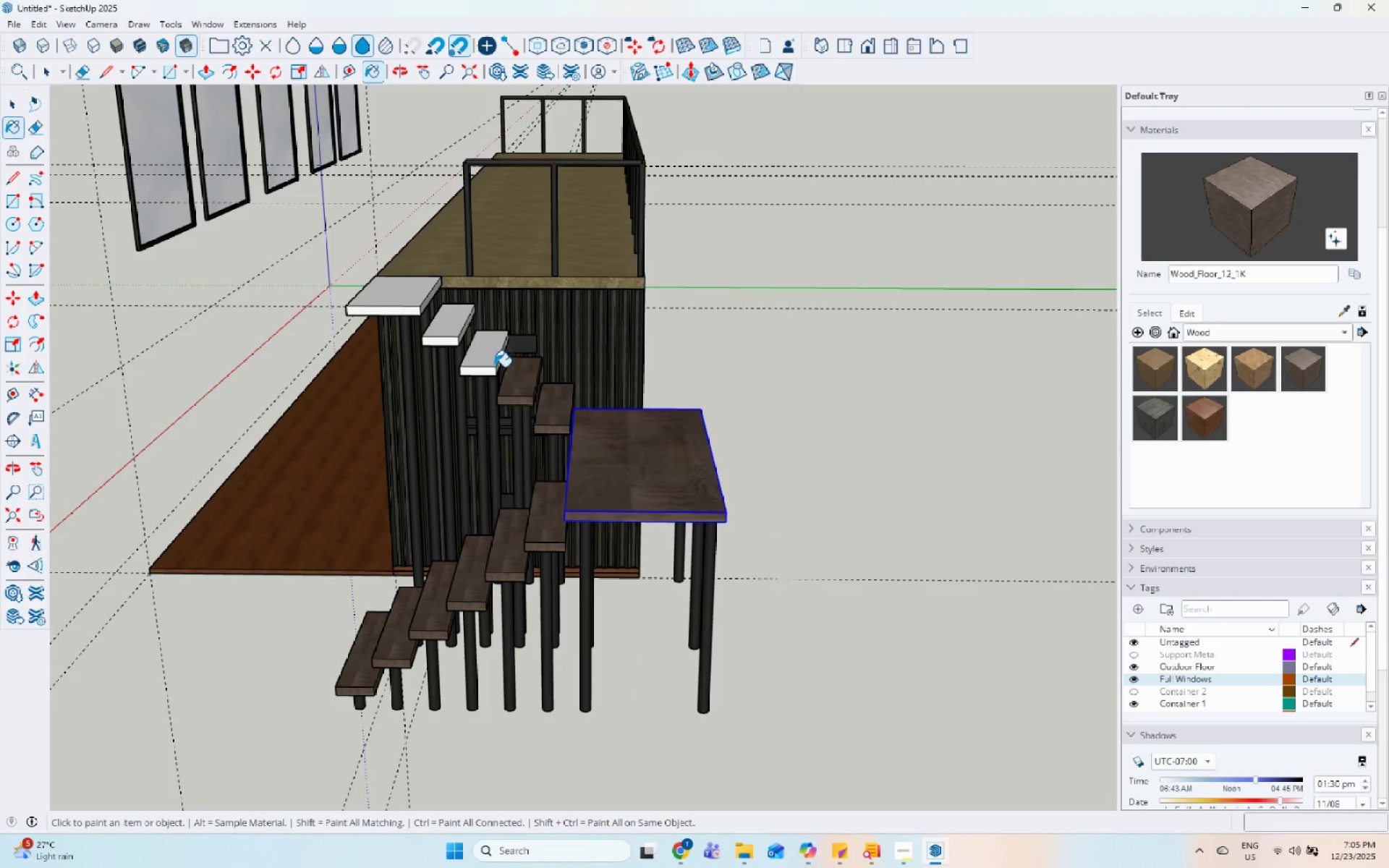 
triple_click([490, 357])
 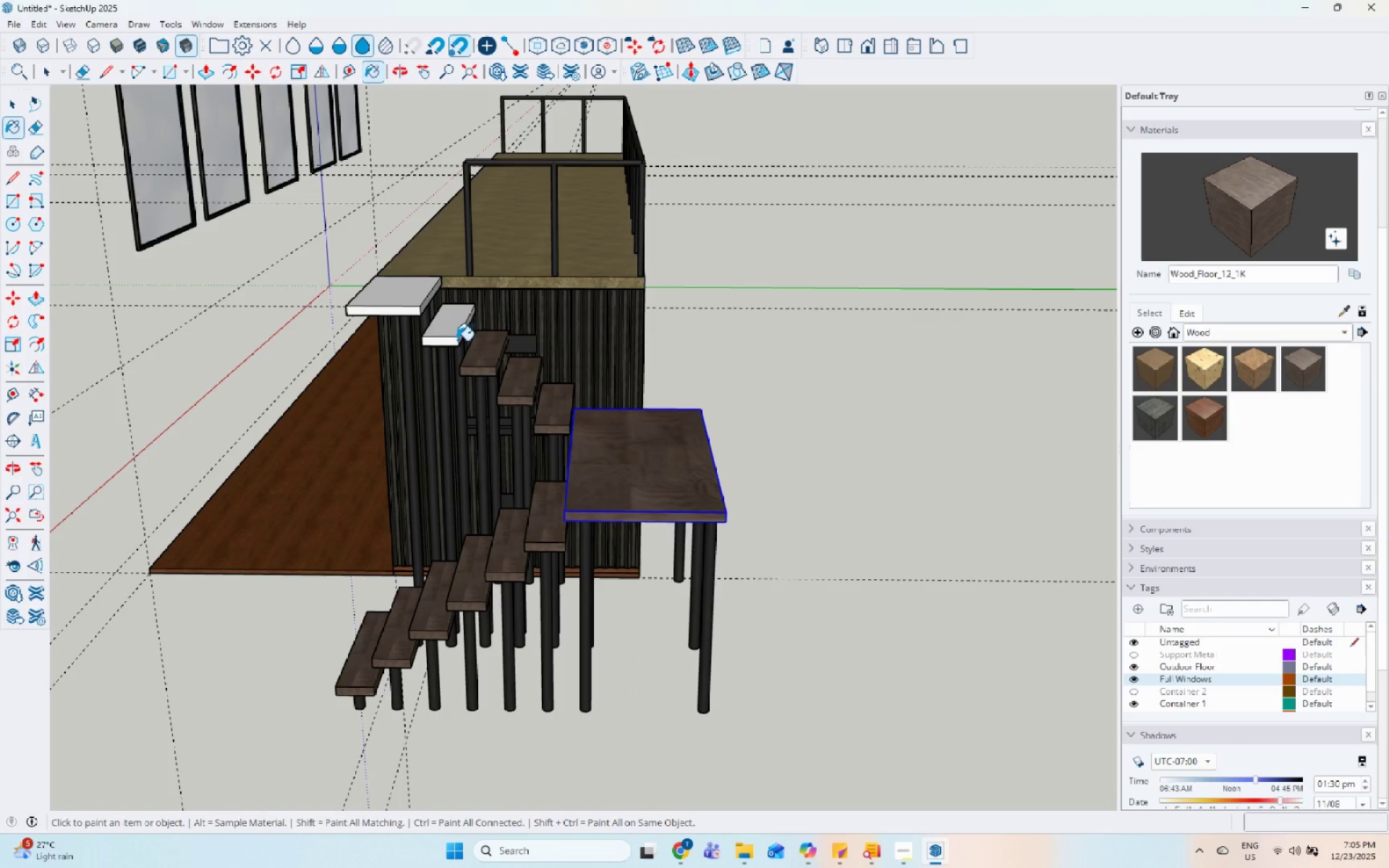 
left_click_drag(start_coordinate=[449, 328], to_coordinate=[443, 326])
 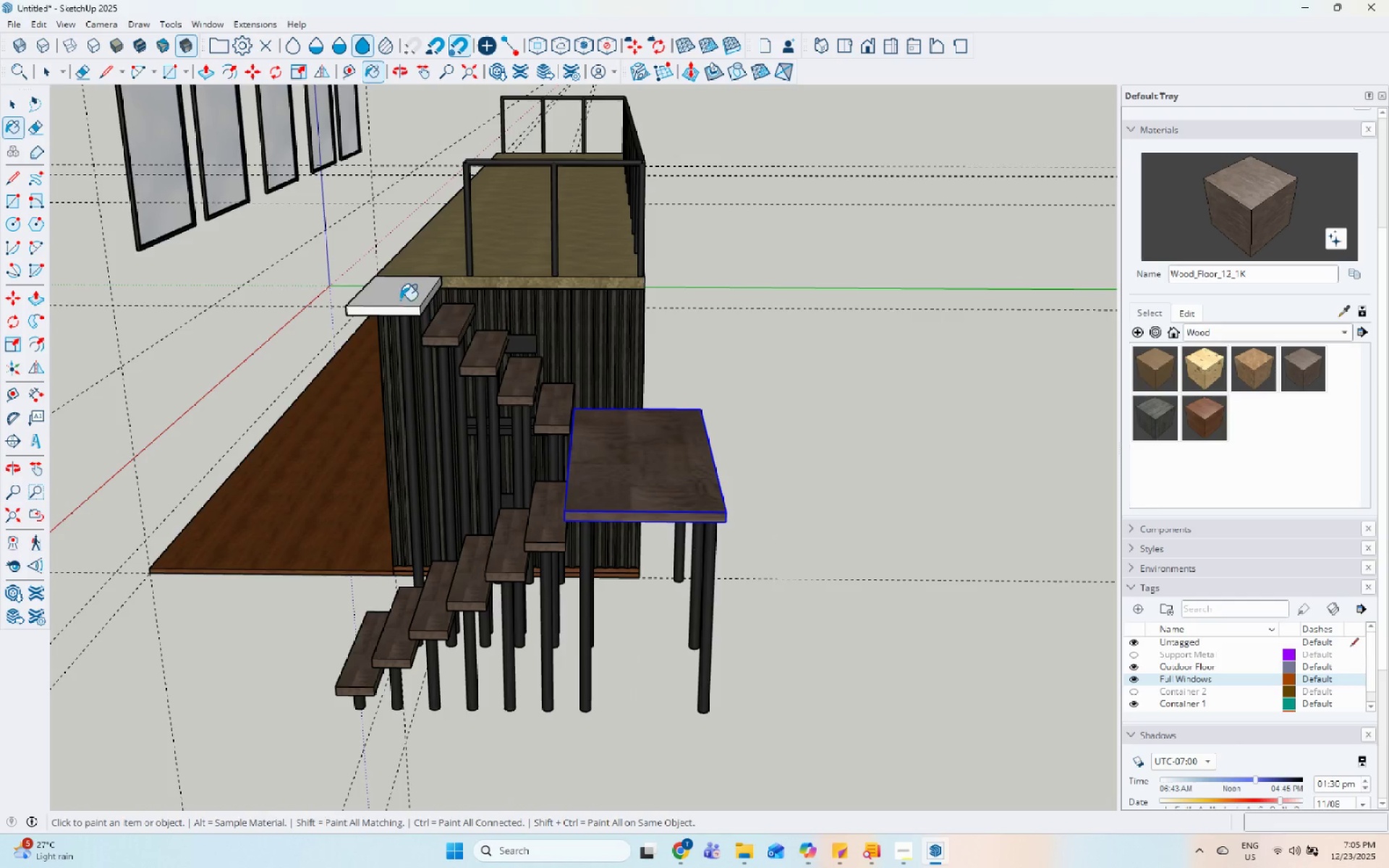 
triple_click([400, 300])
 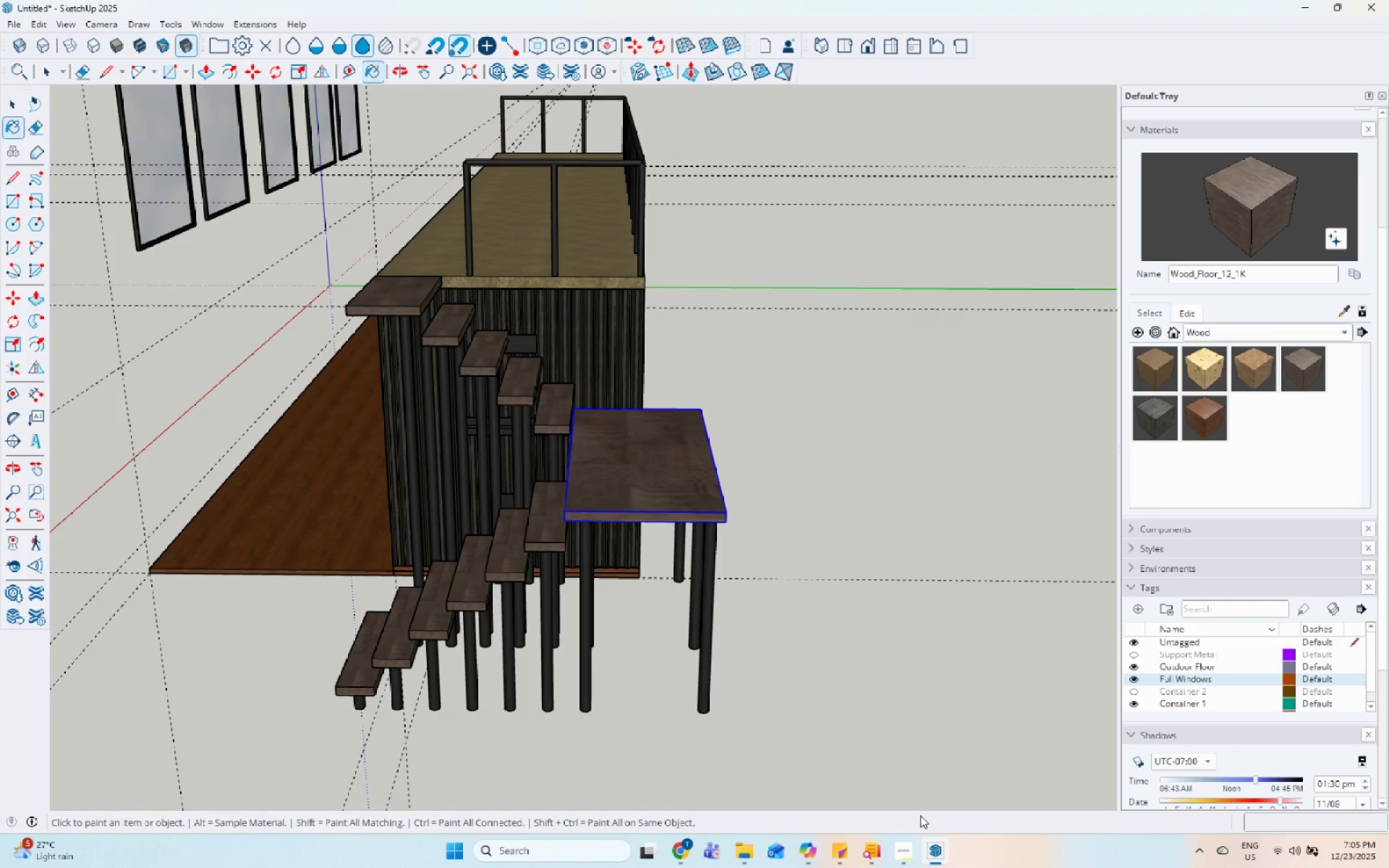 
left_click([906, 867])